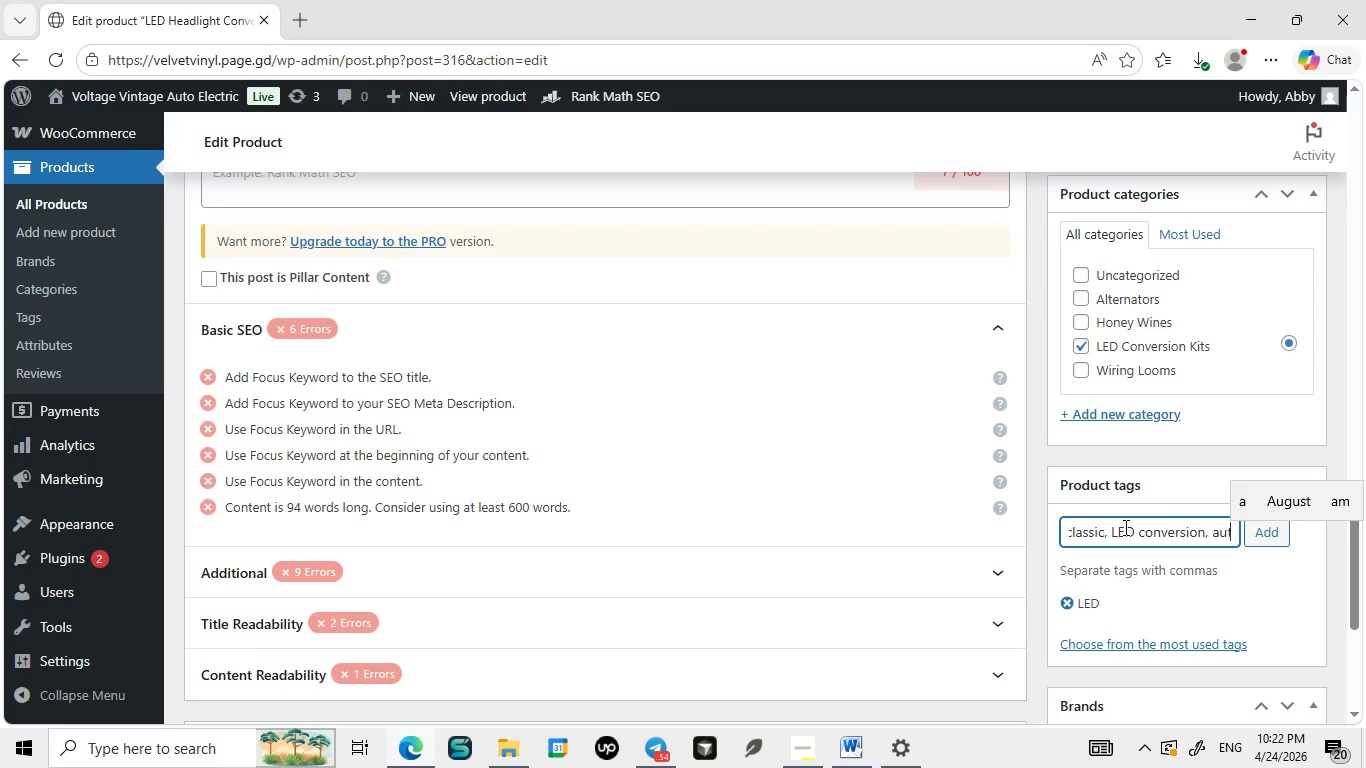 
type(, automative lighting)
 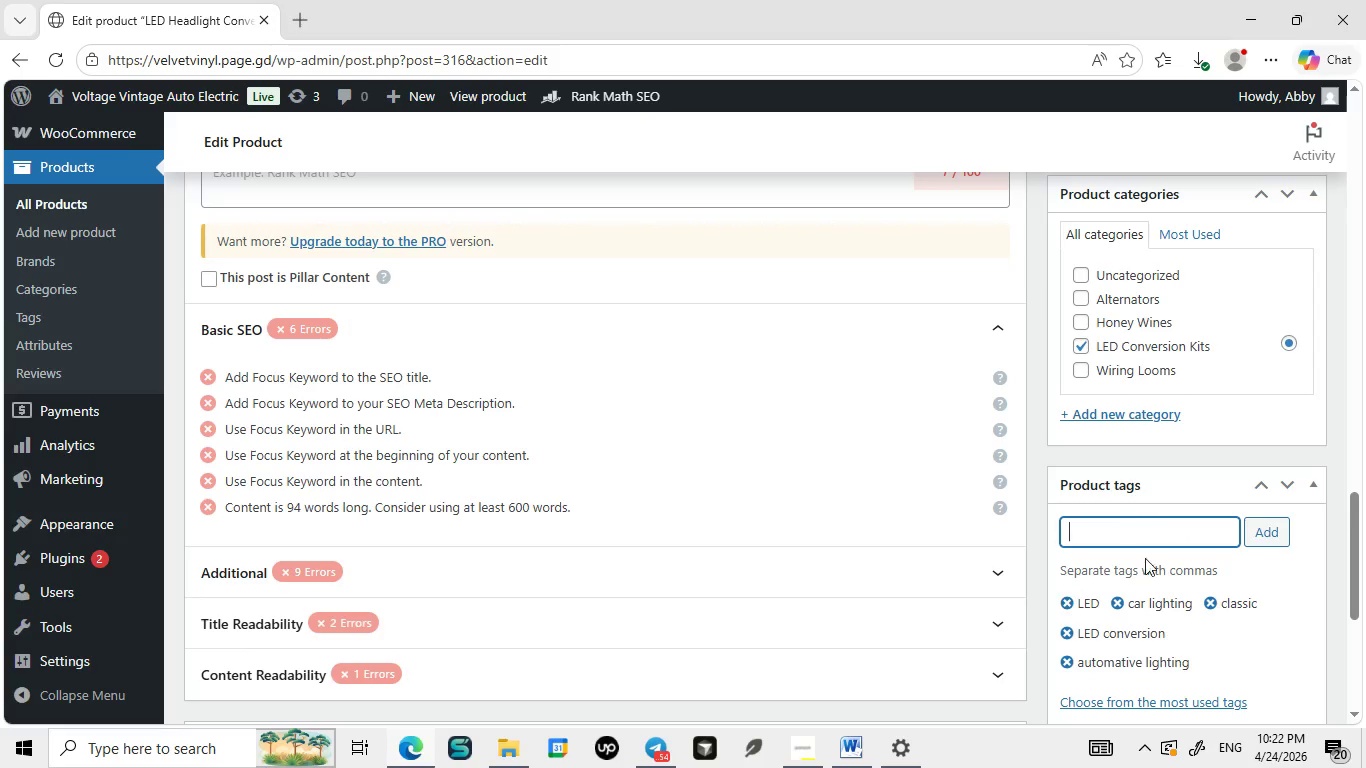 
key(Enter)
 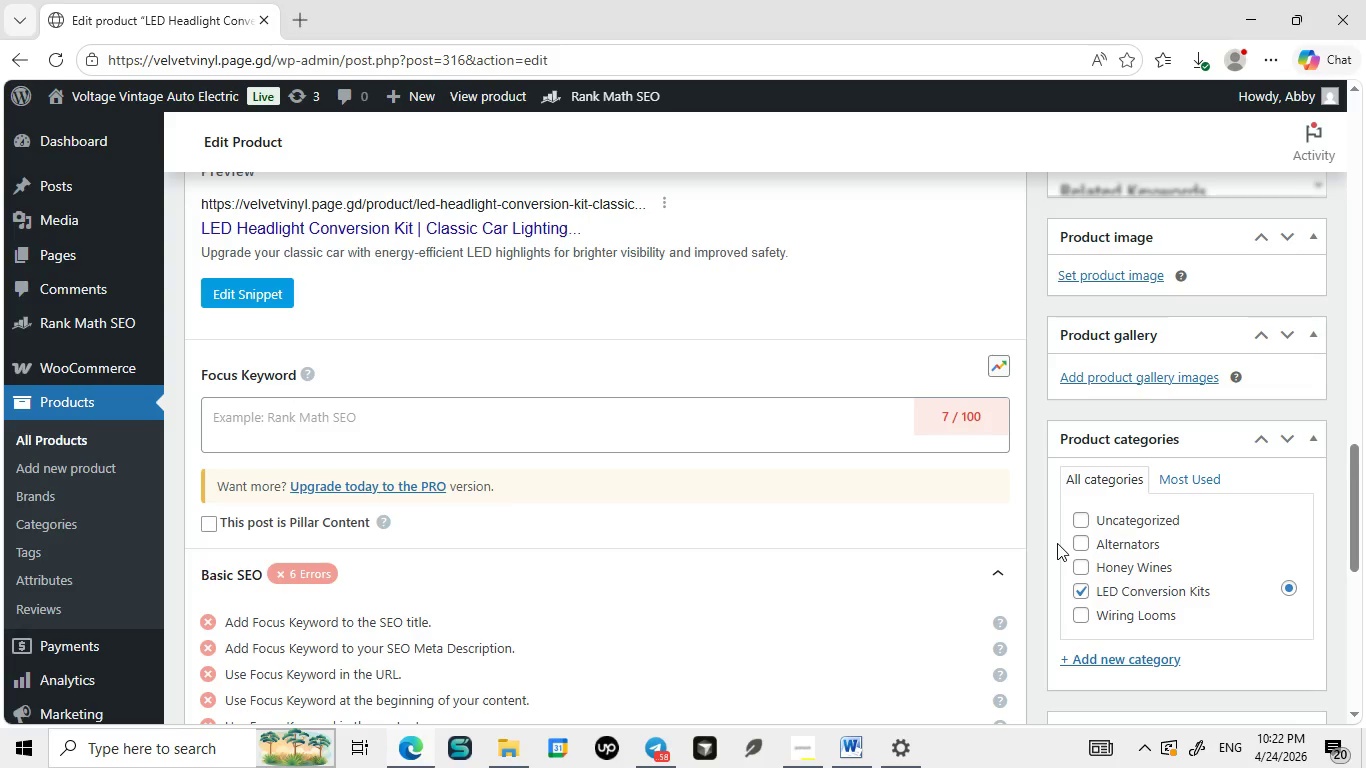 
wait(42.38)
 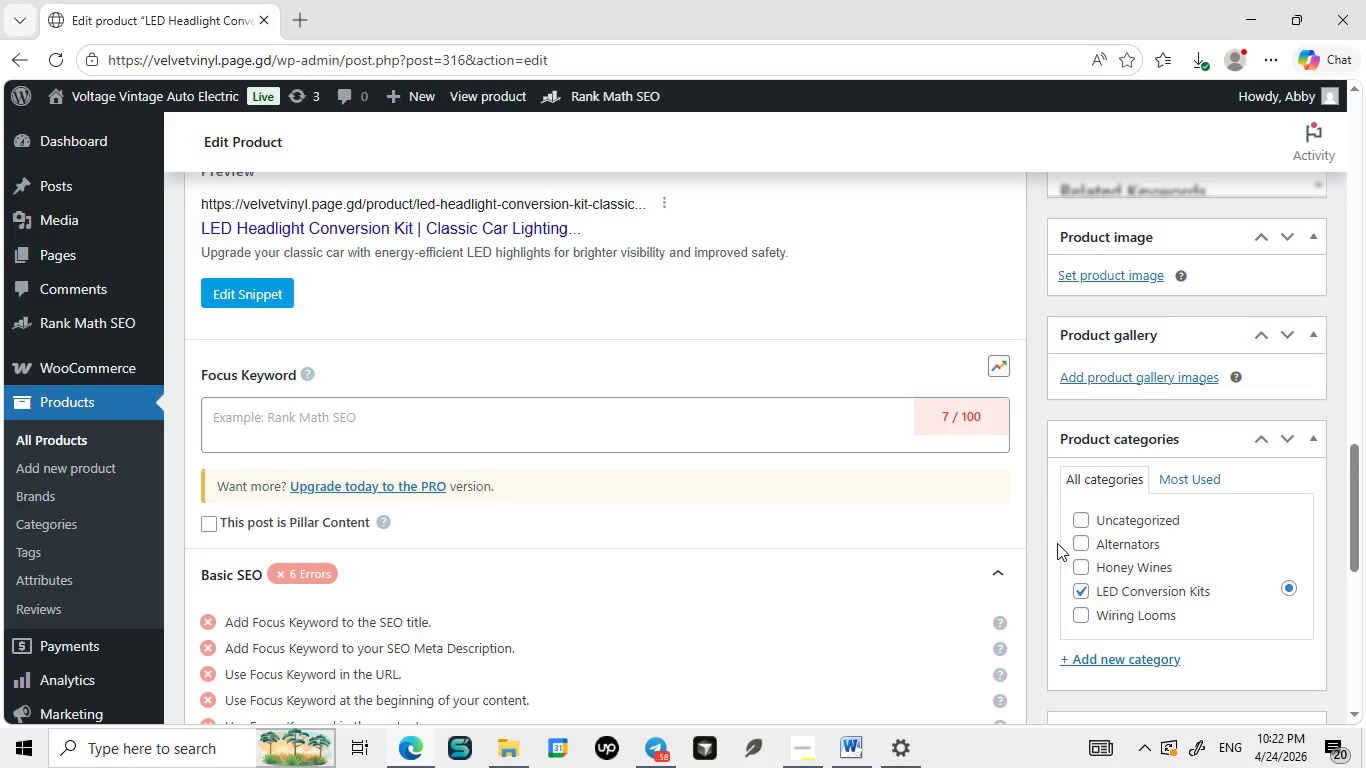 
left_click_drag(start_coordinate=[482, 332], to_coordinate=[131, 308])
 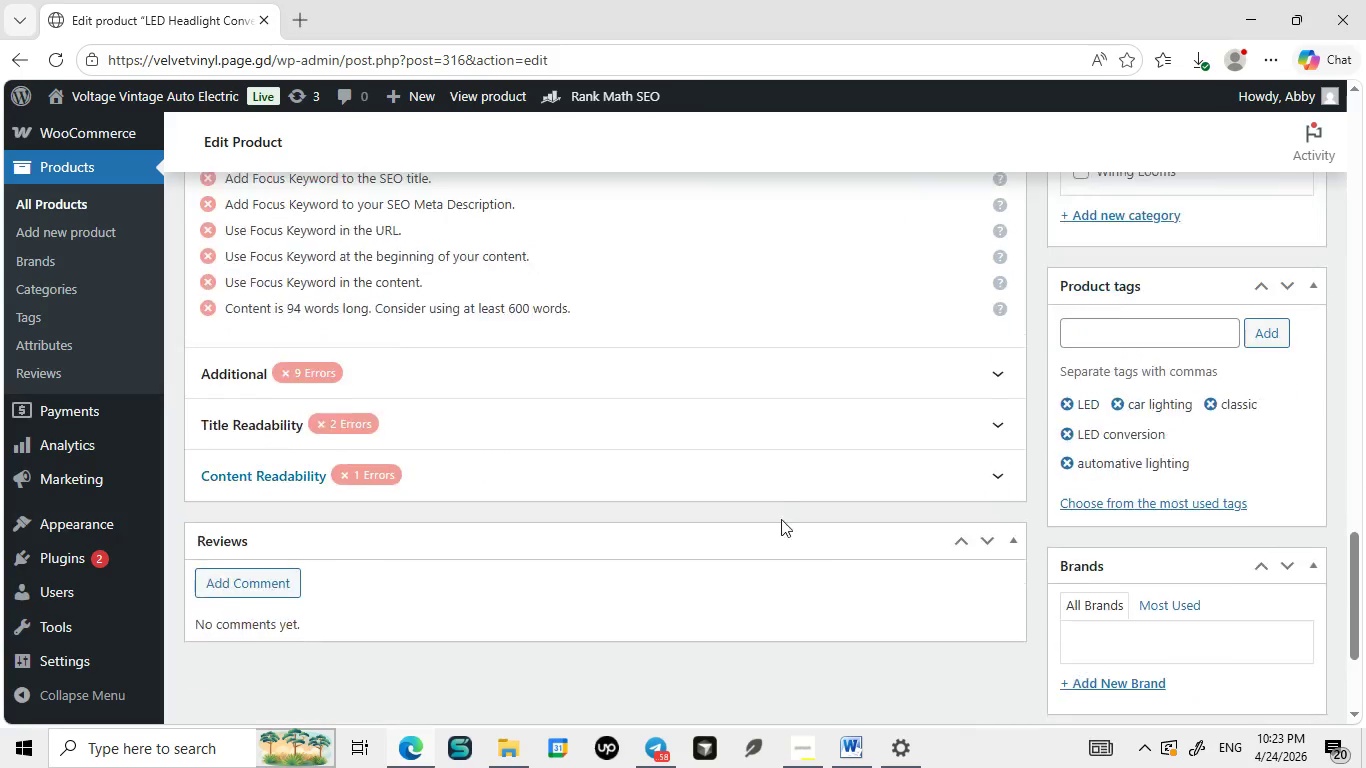 
key(Control+C)
 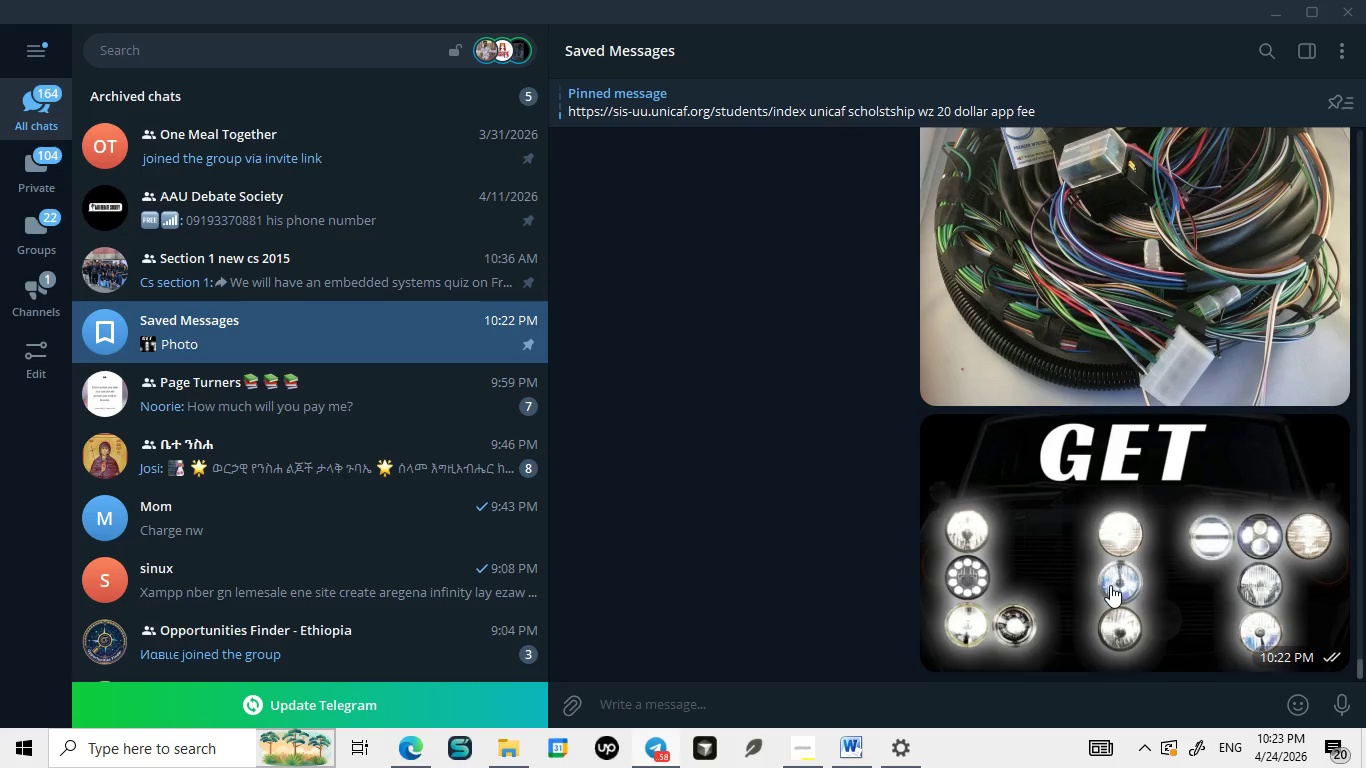 
left_click([659, 711])
 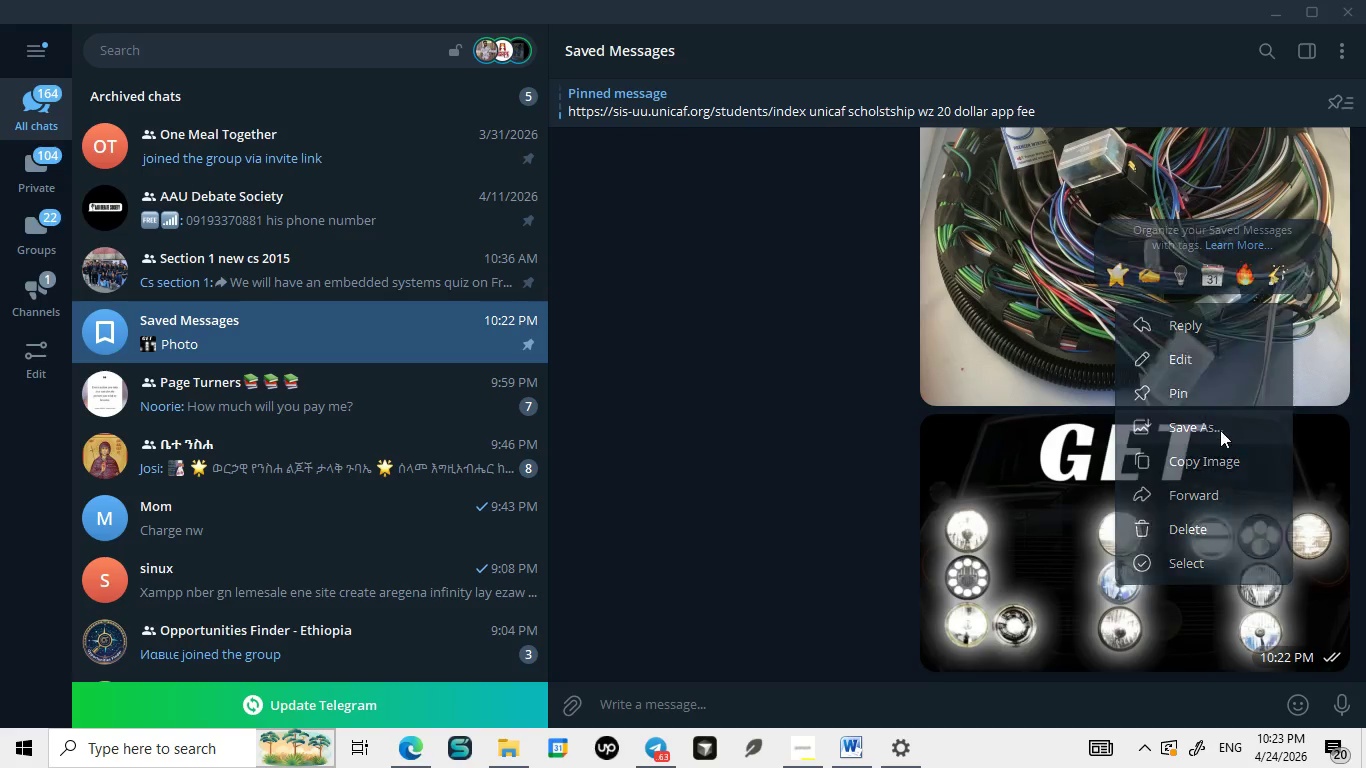 
right_click([1110, 585])
 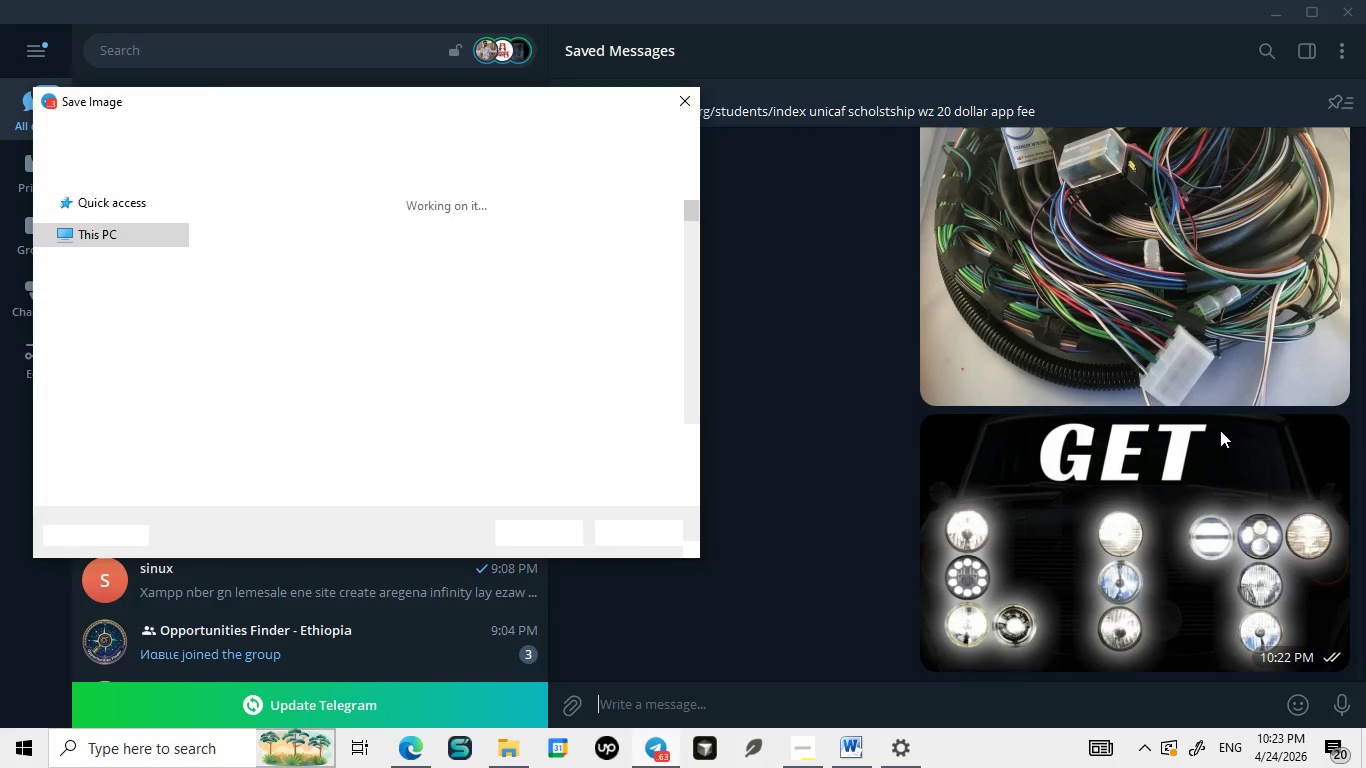 
left_click([1220, 430])
 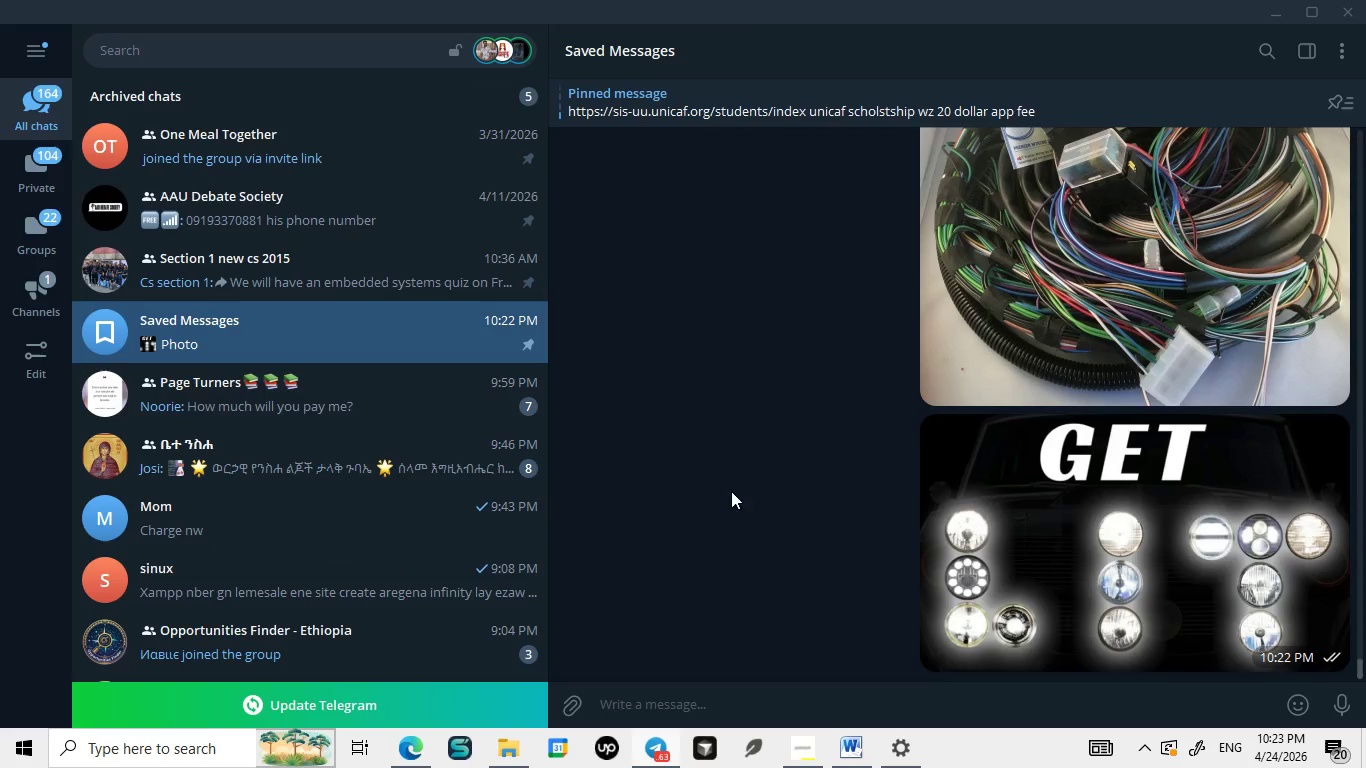 
key(Control+V)
 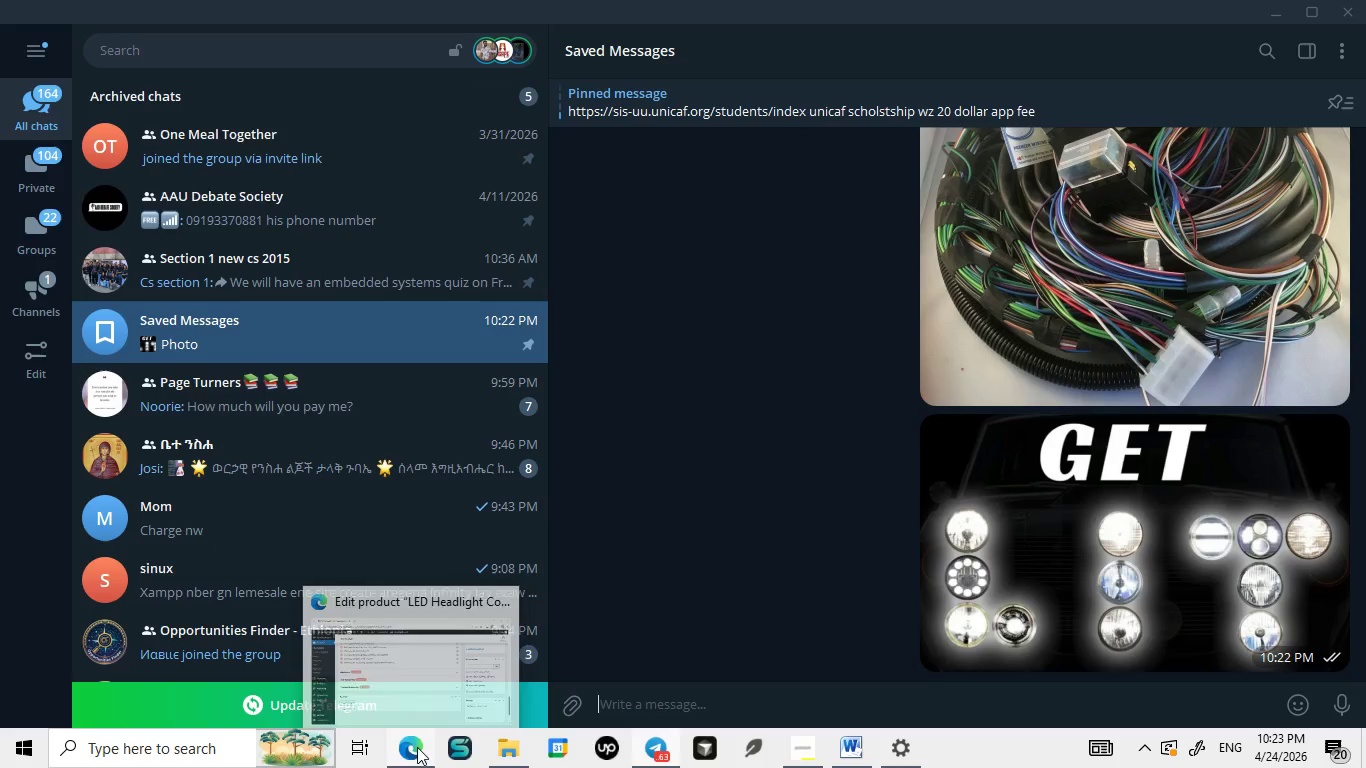 
key(Enter)
 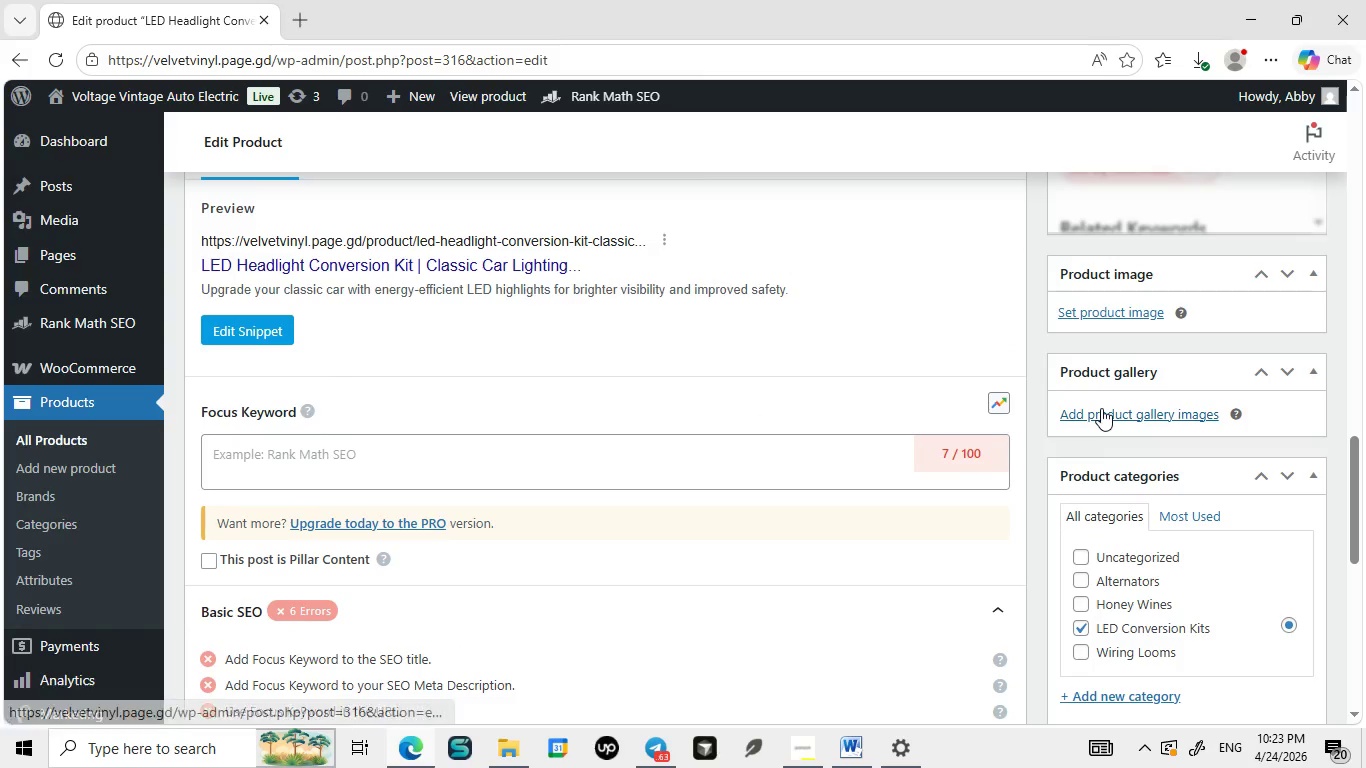 
left_click([403, 699])
 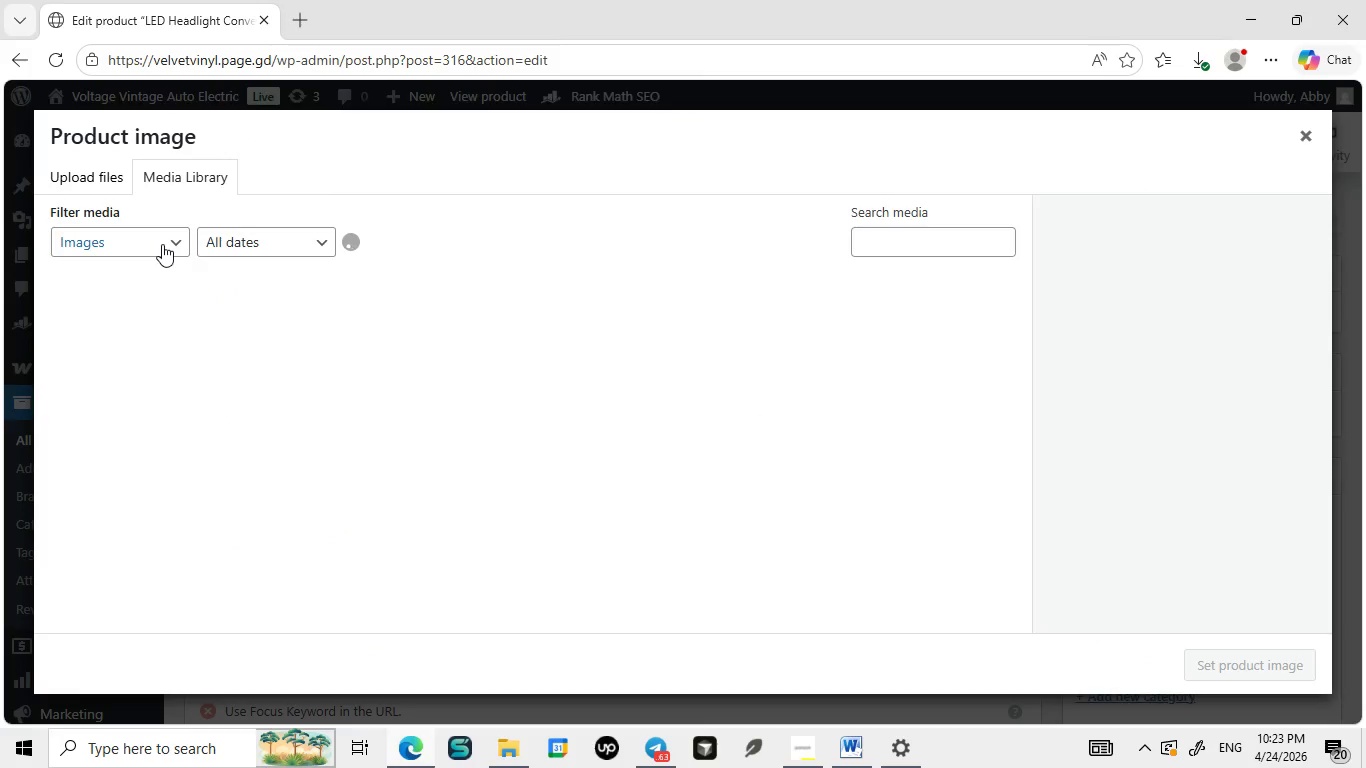 
left_click([1121, 316])
 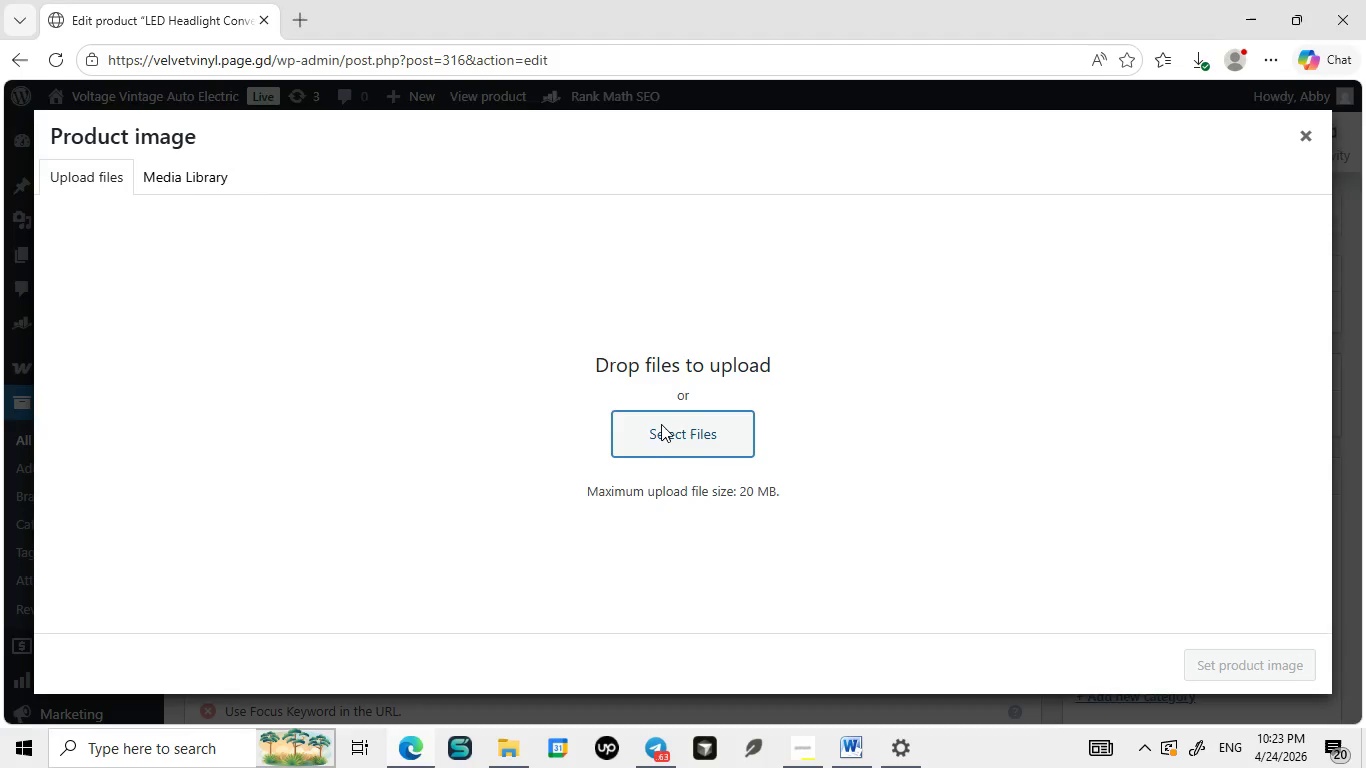 
left_click([112, 169])
 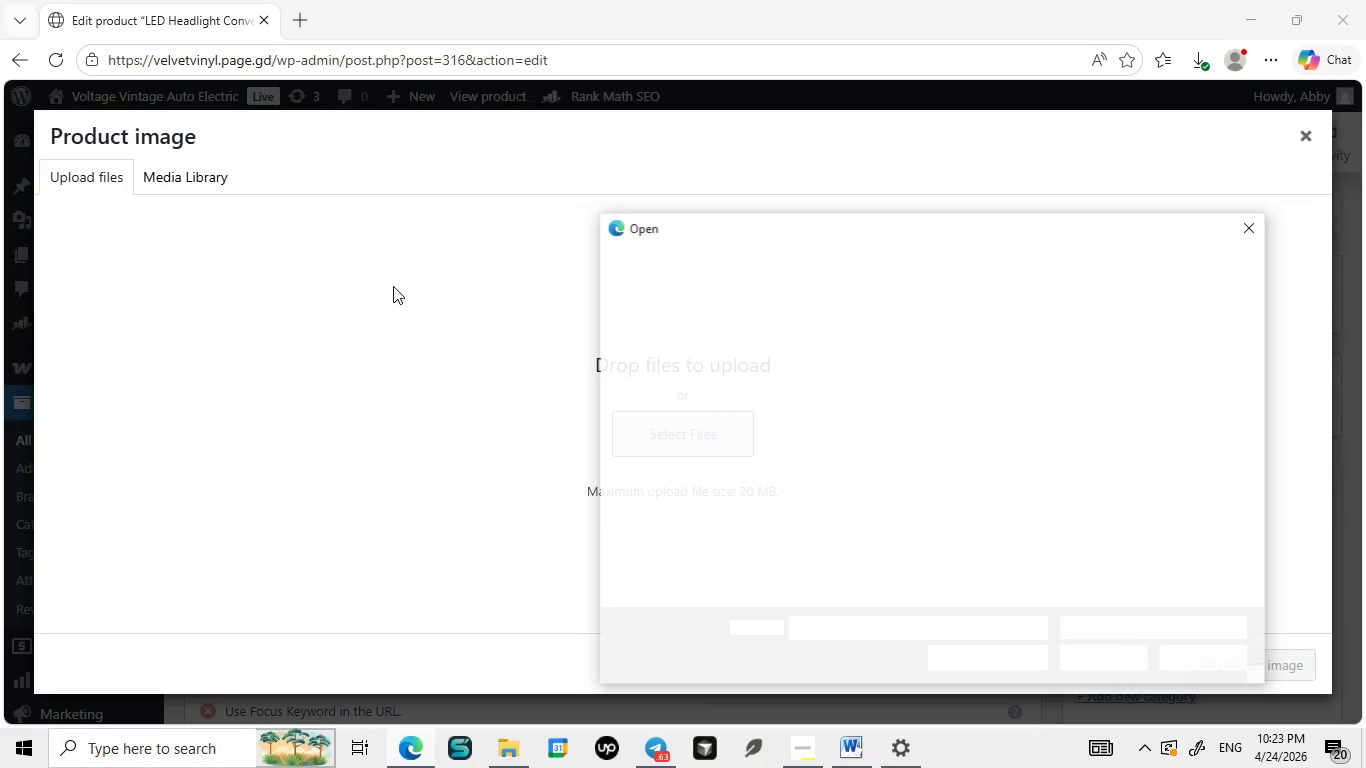 
left_click([661, 424])
 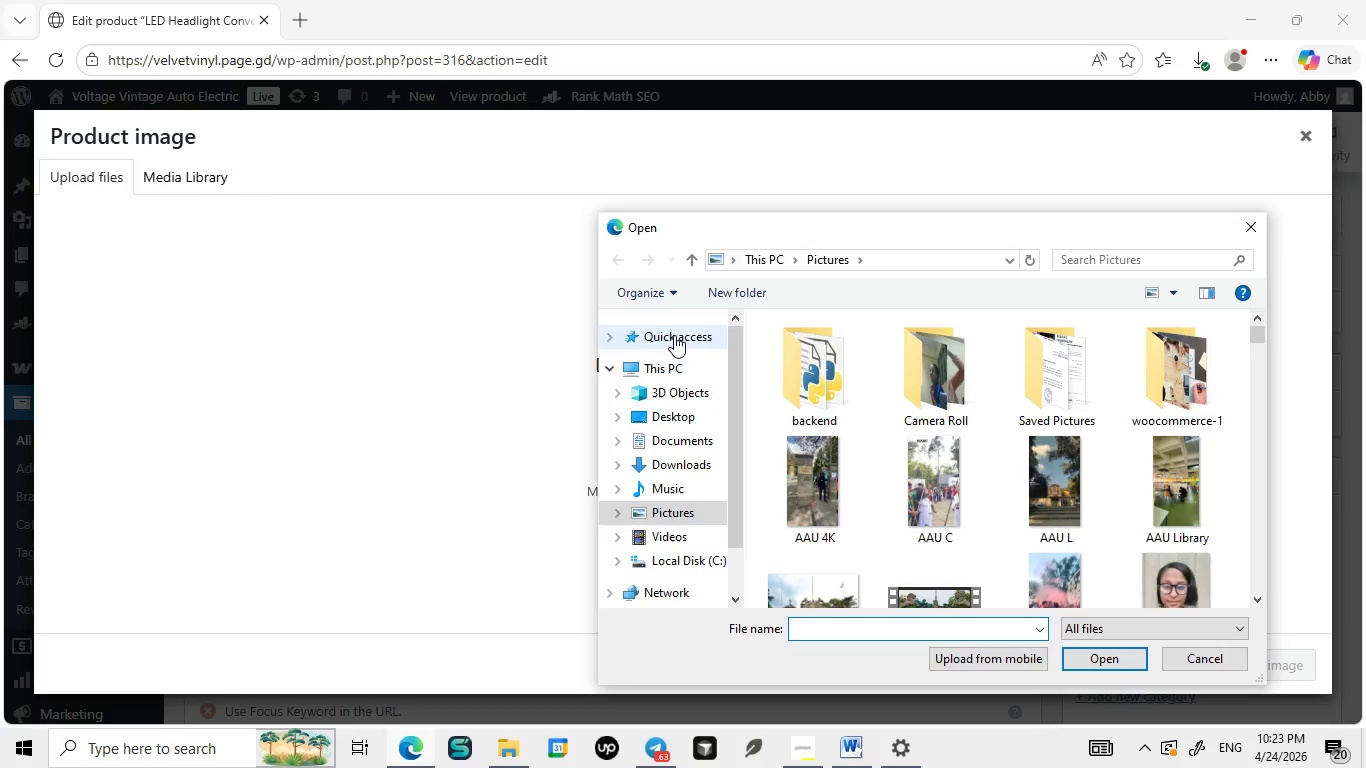 
mouse_move([685, 337])
 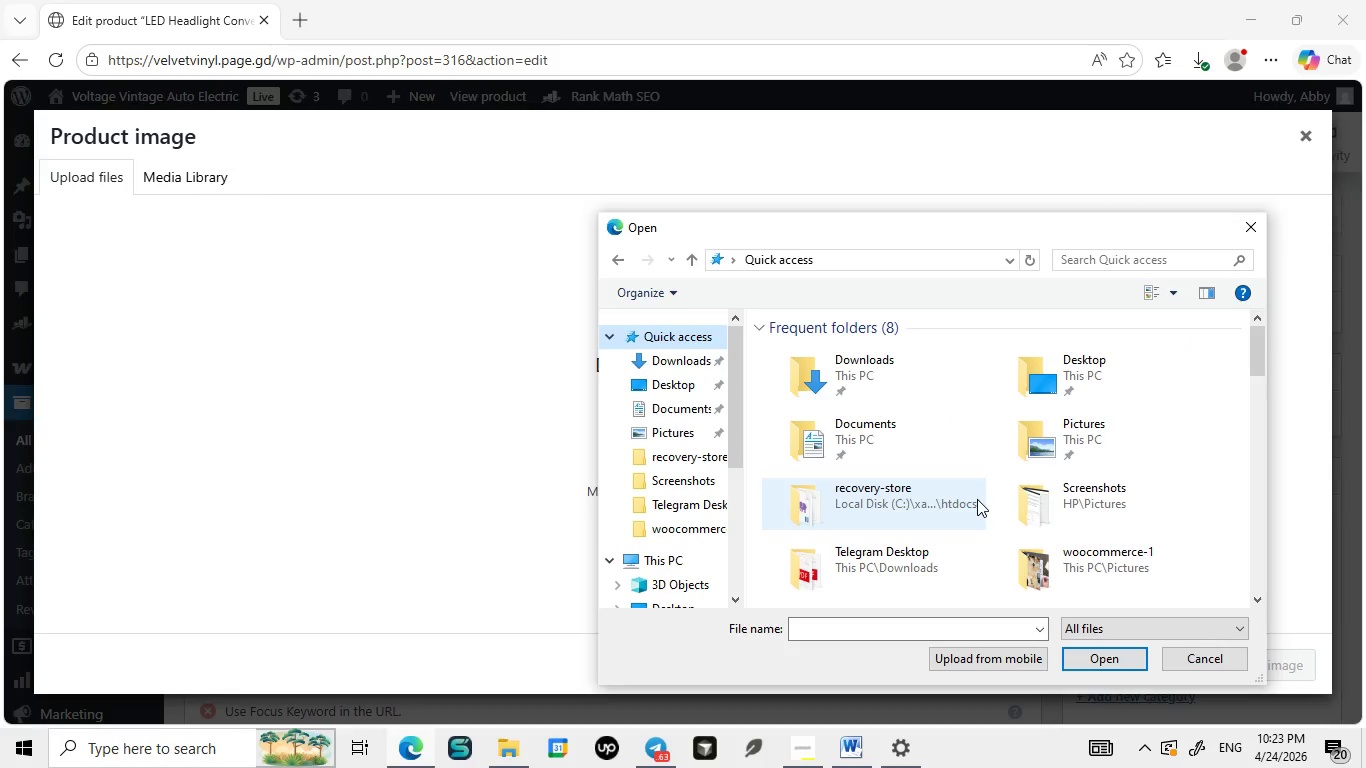 
double_click([674, 335])
 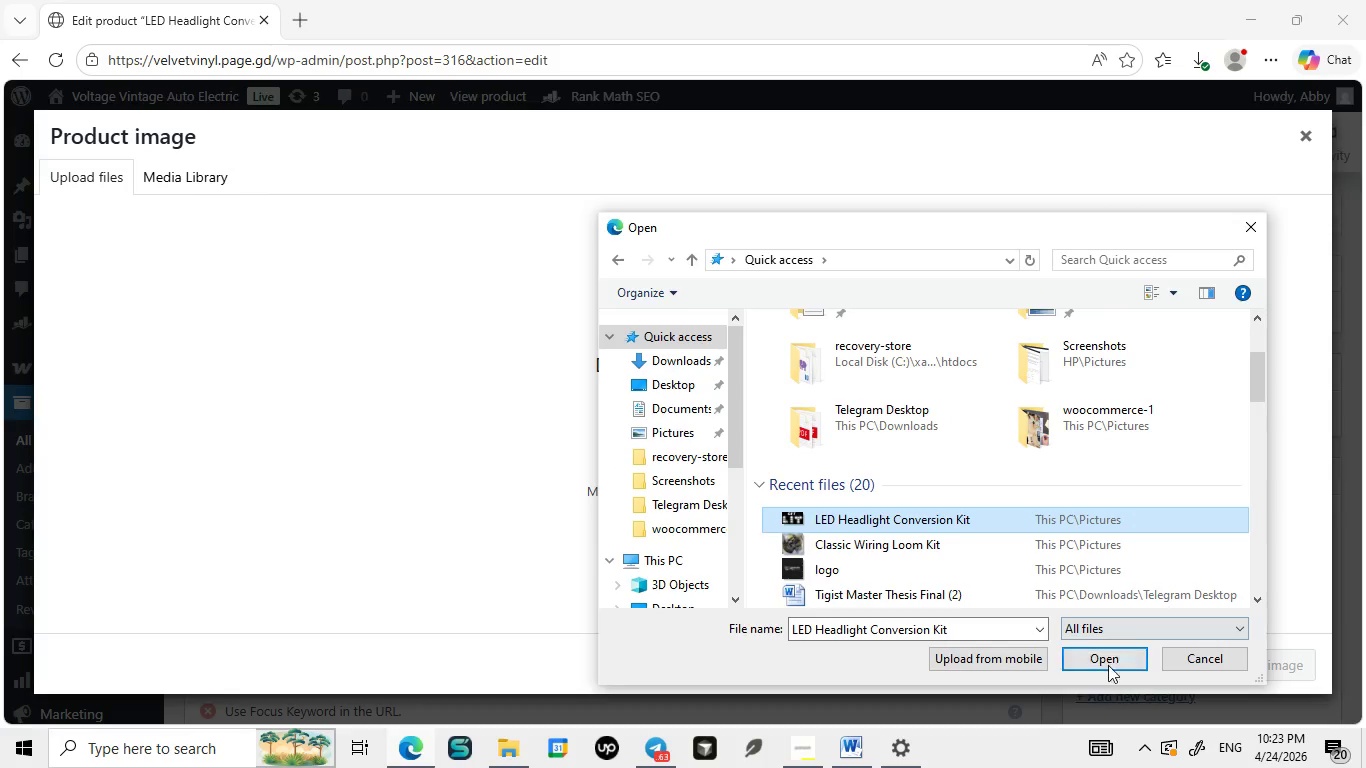 
scroll: coordinate [977, 499], scroll_direction: down, amount: 3.0
 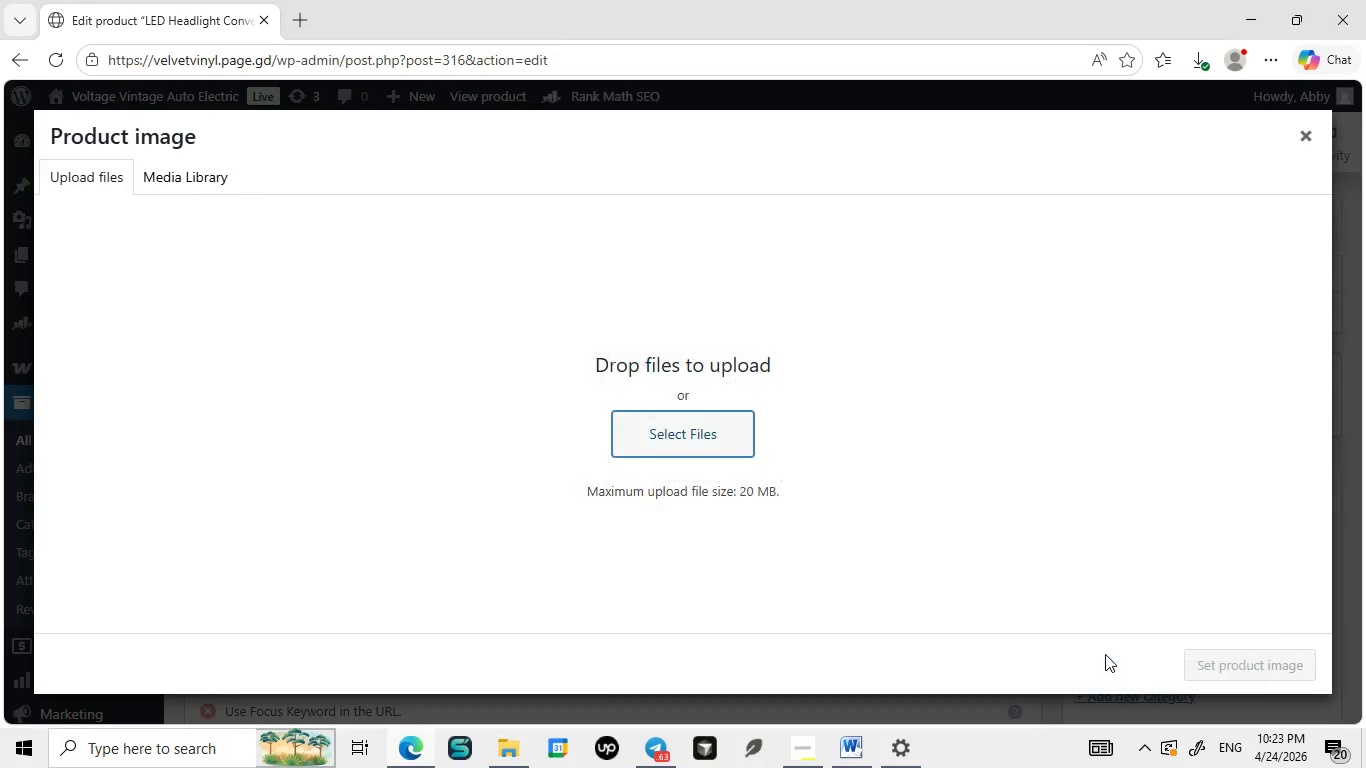 
left_click([933, 517])
 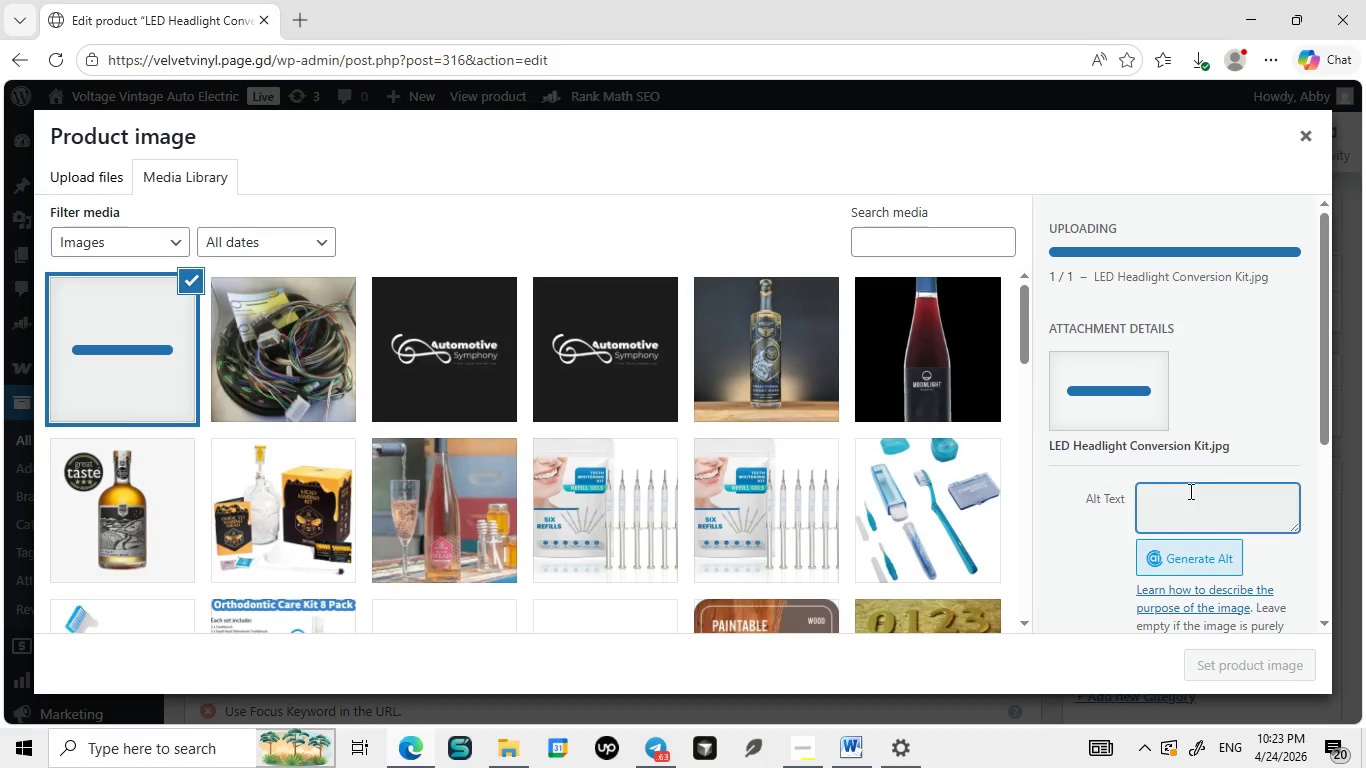 
left_click([1105, 654])
 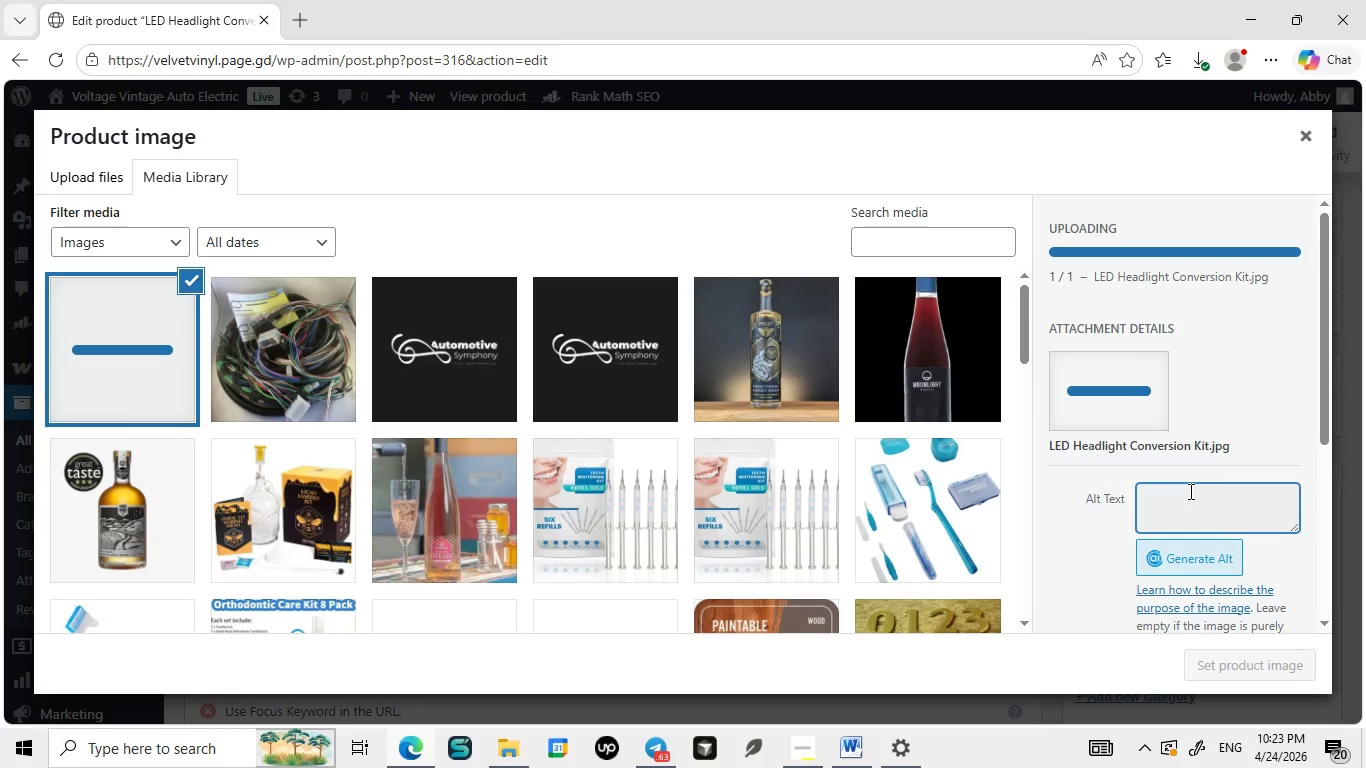 
left_click([1189, 491])
 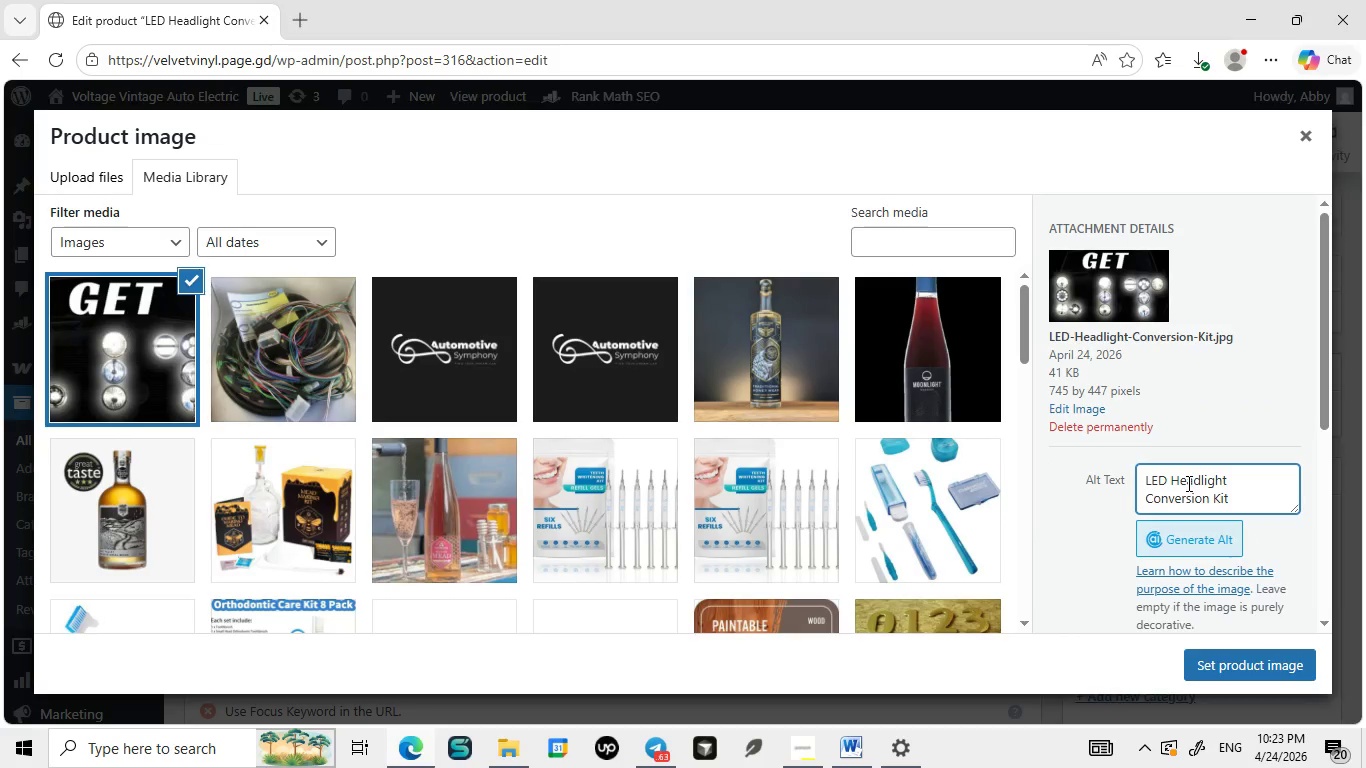 
left_click([1187, 483])
 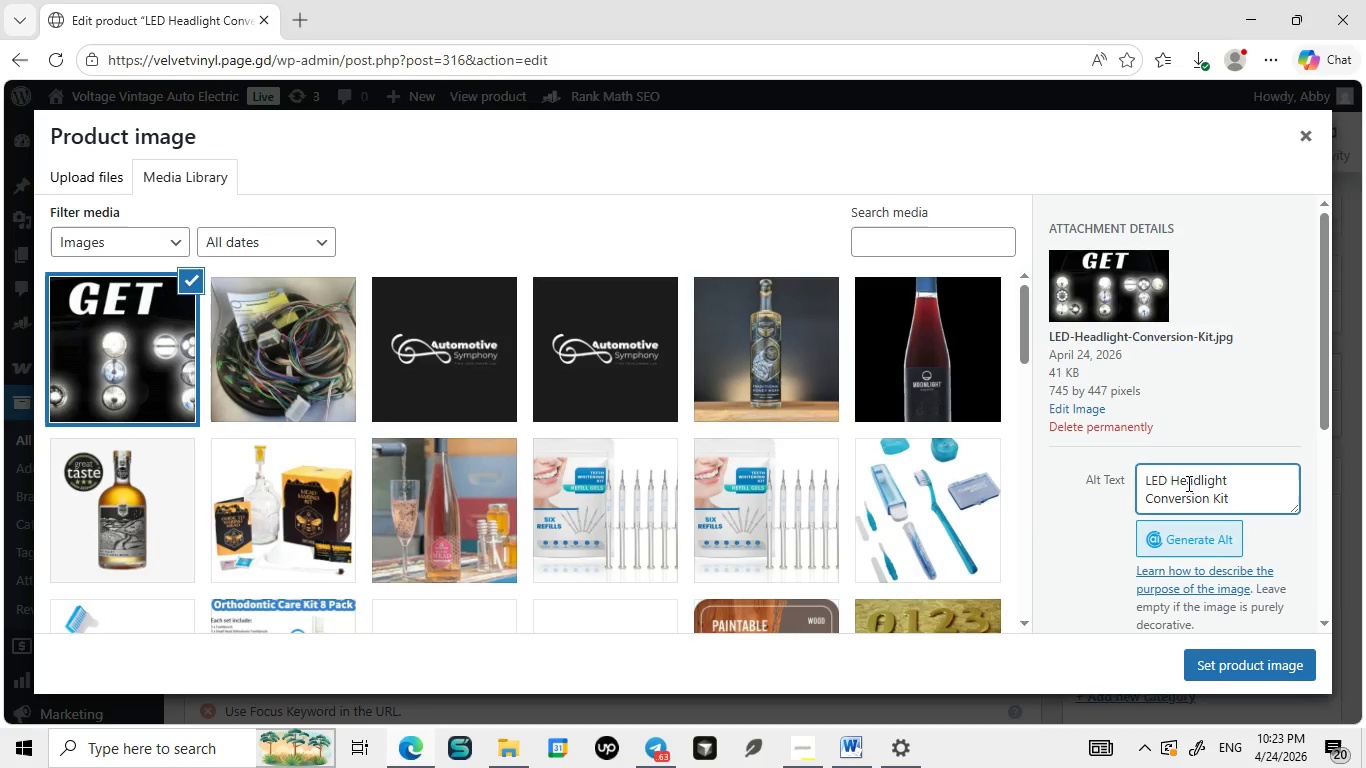 
key(Control+V)
 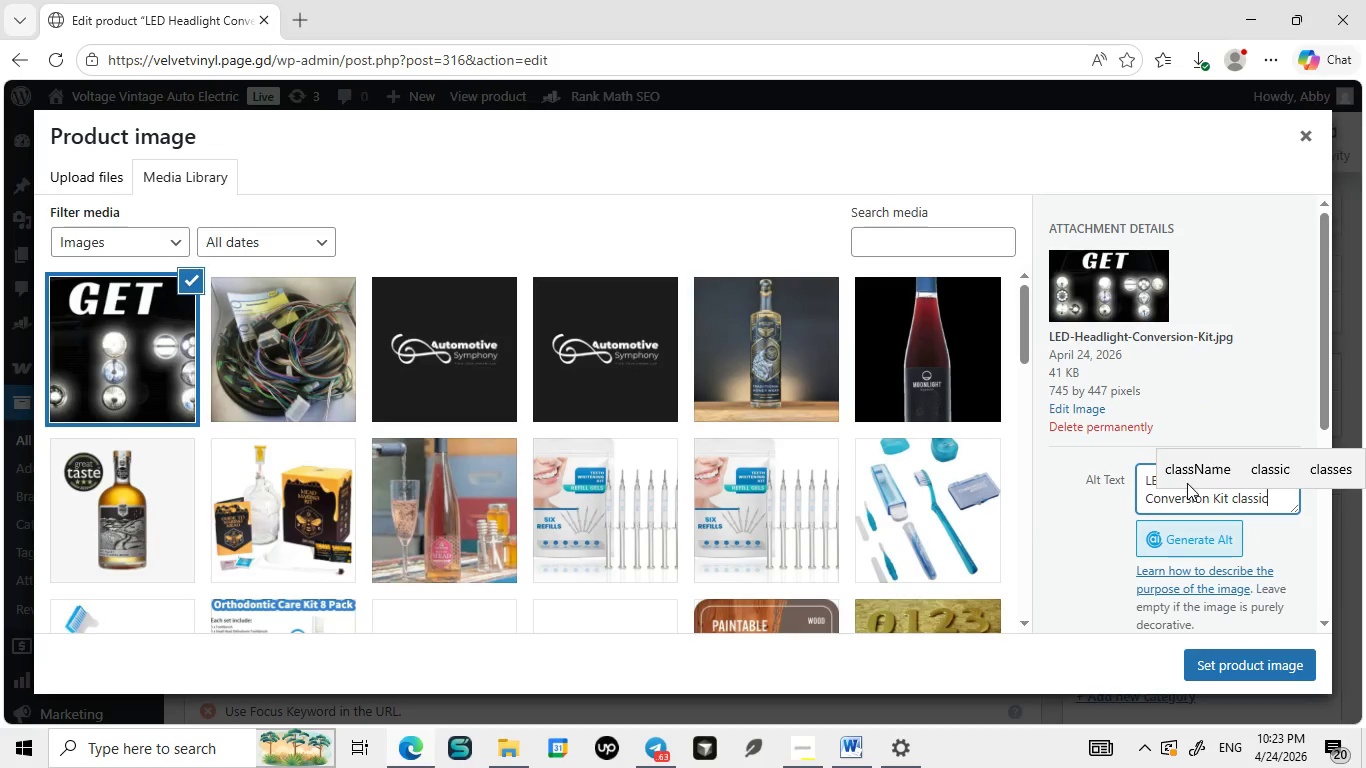 
type(classic lighting upgrade energy efficient headlight)
 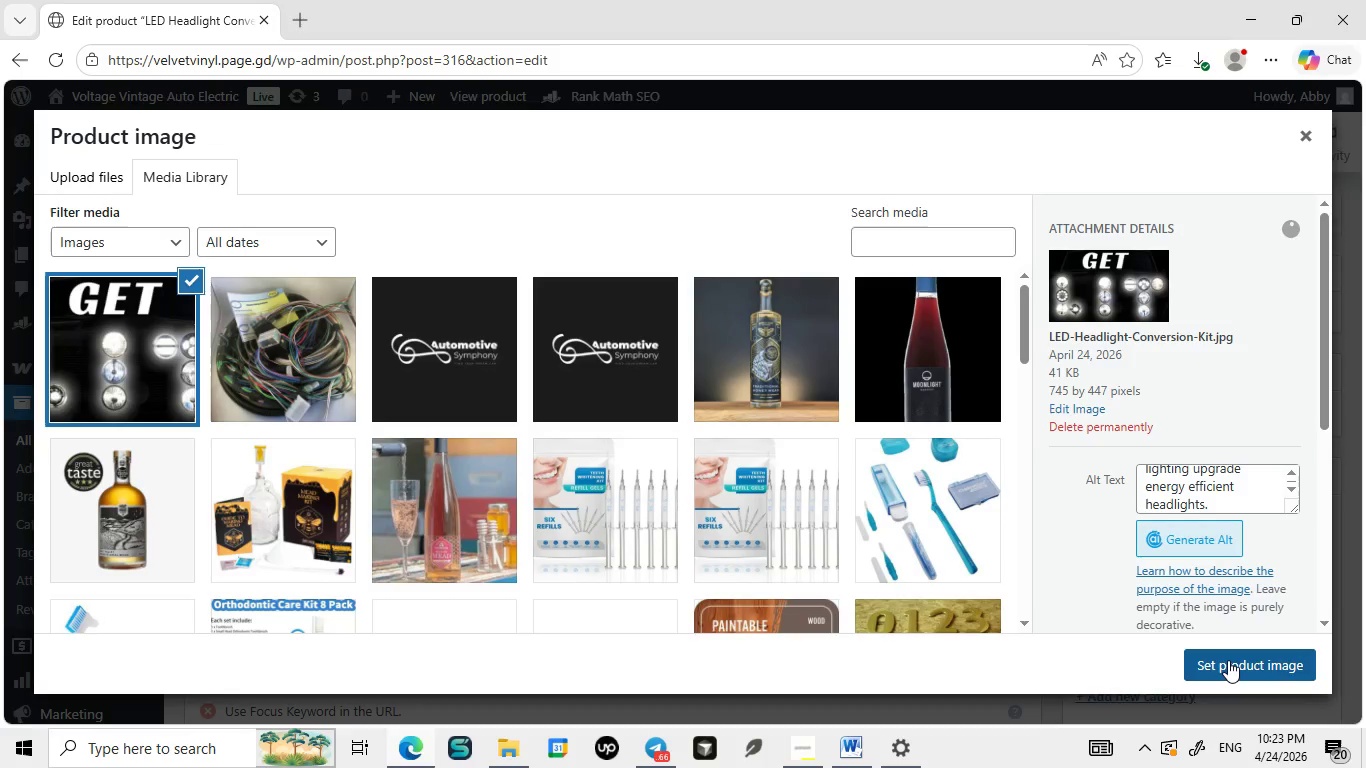 
key(S)
 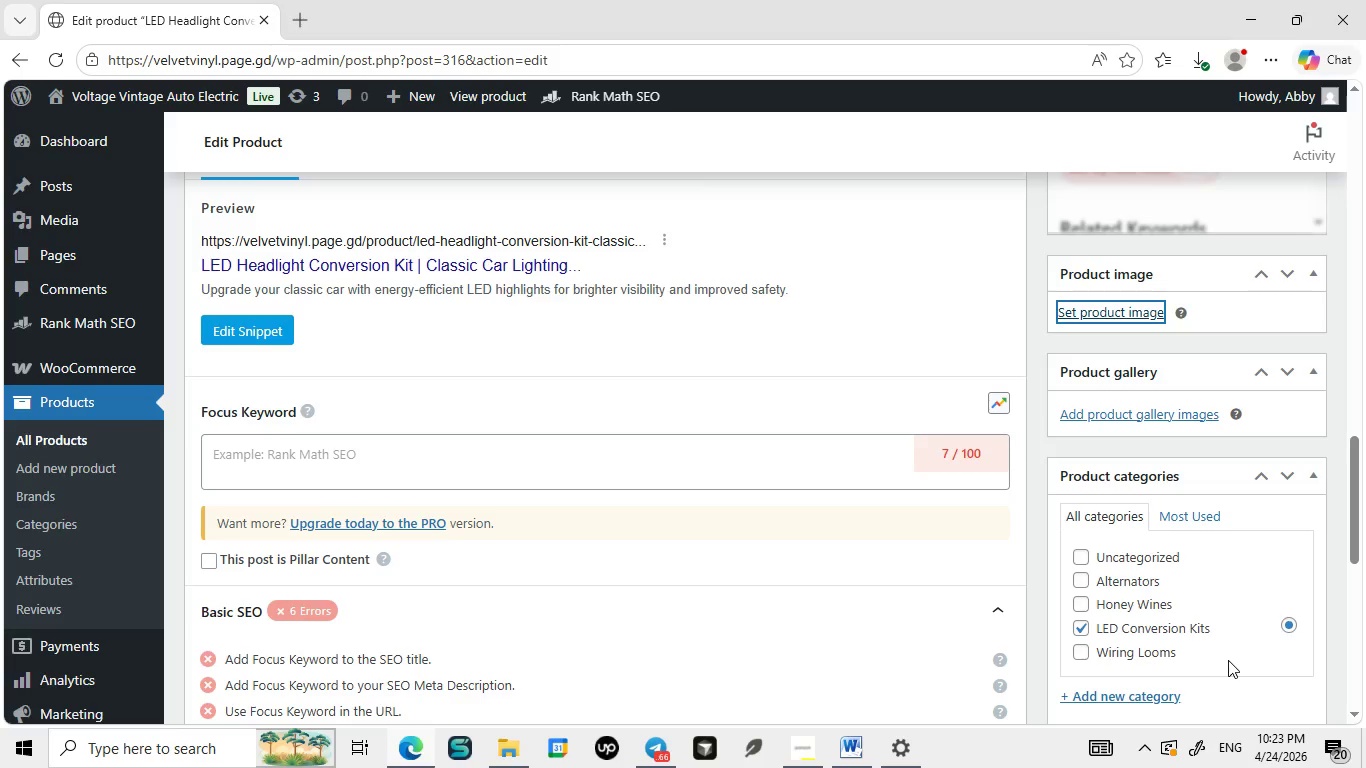 
key(Period)
 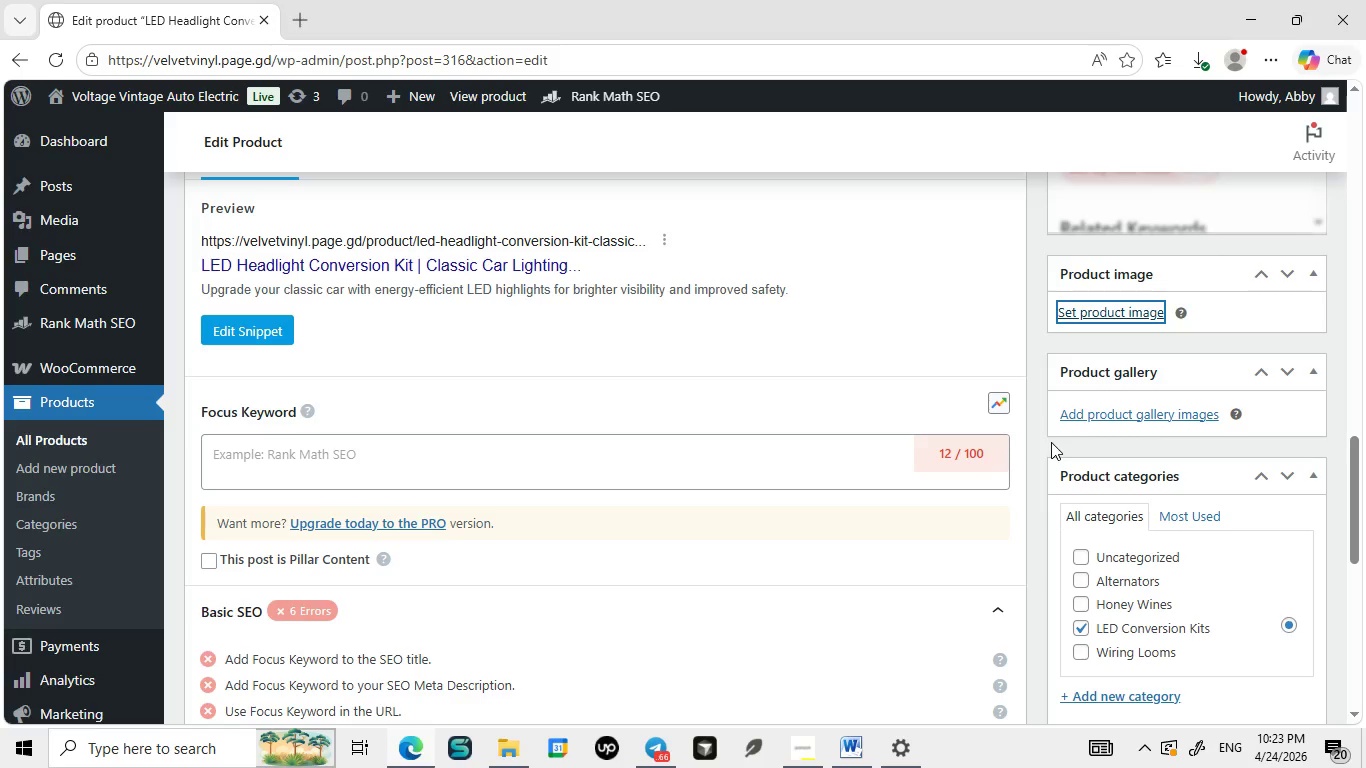 
left_click([1228, 660])
 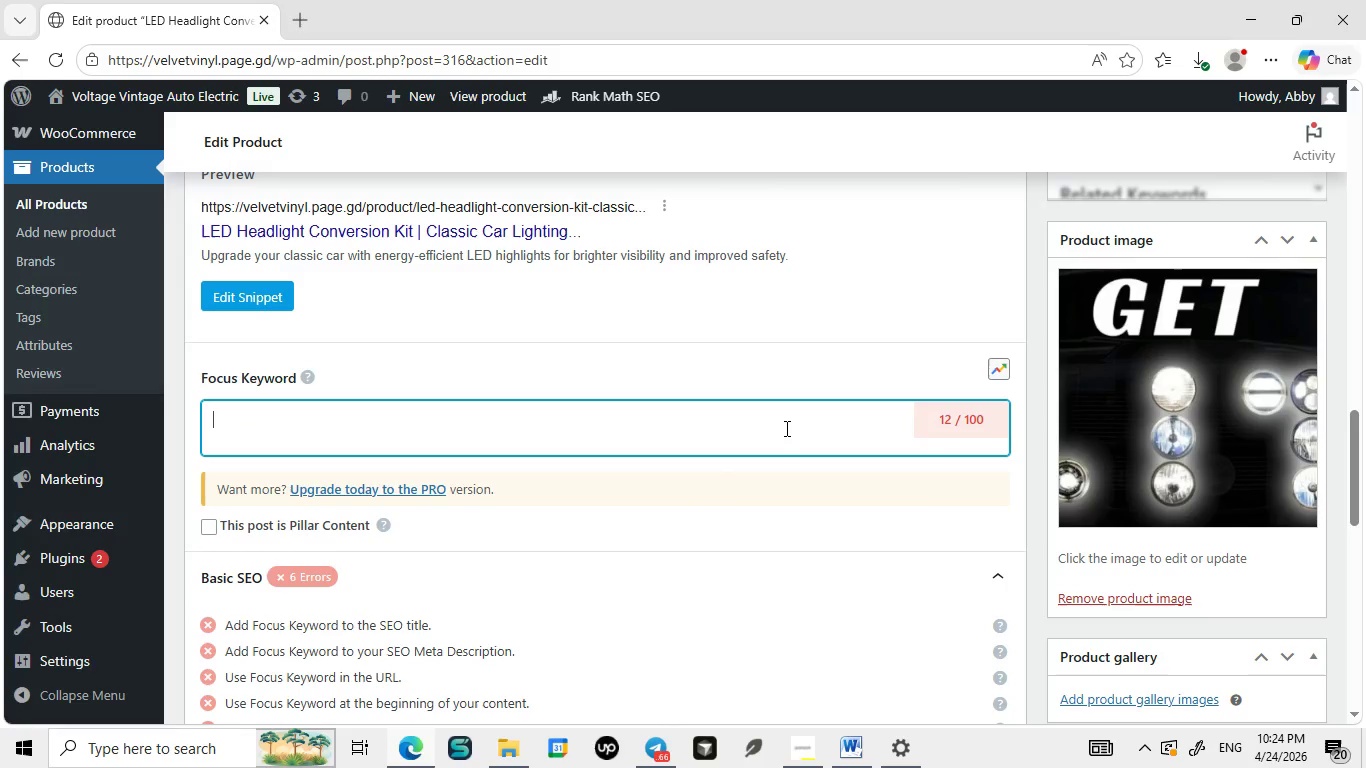 
wait(7.22)
 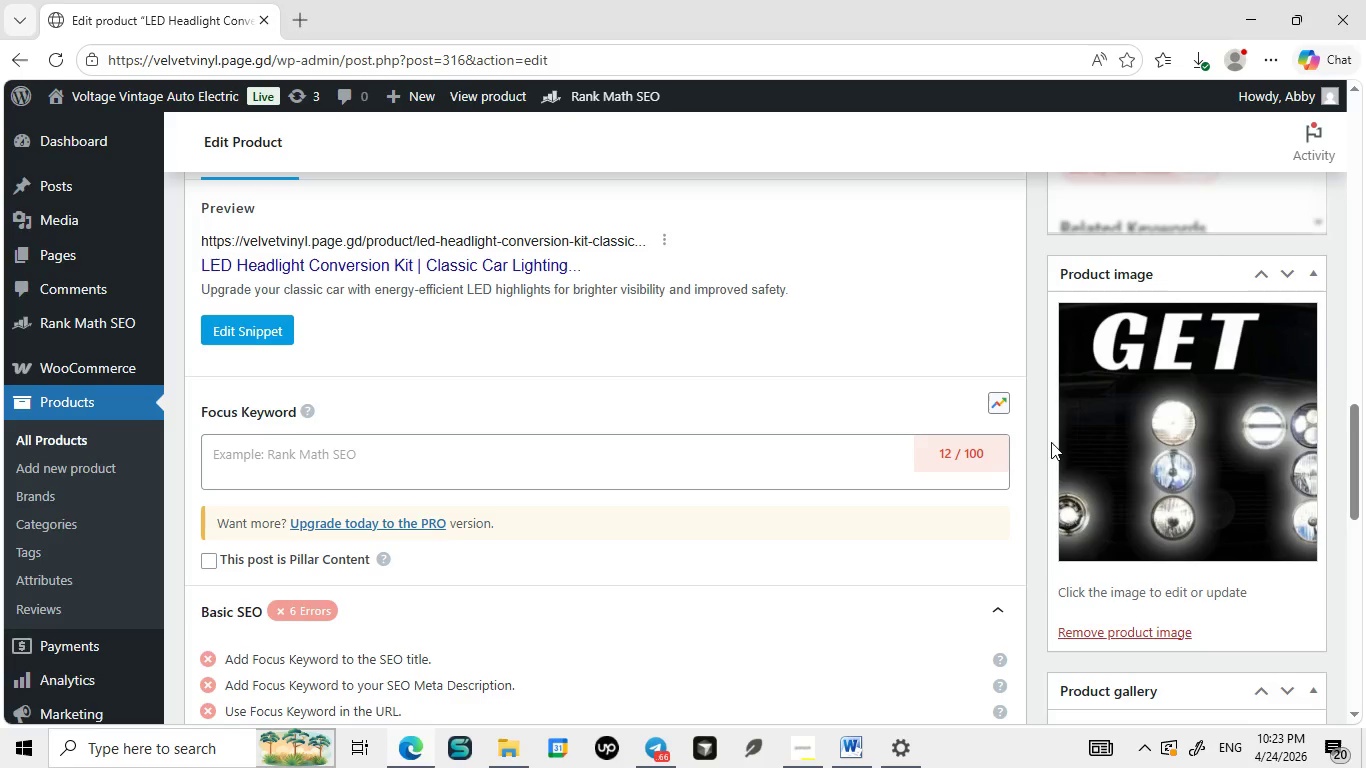 
left_click([785, 428])
 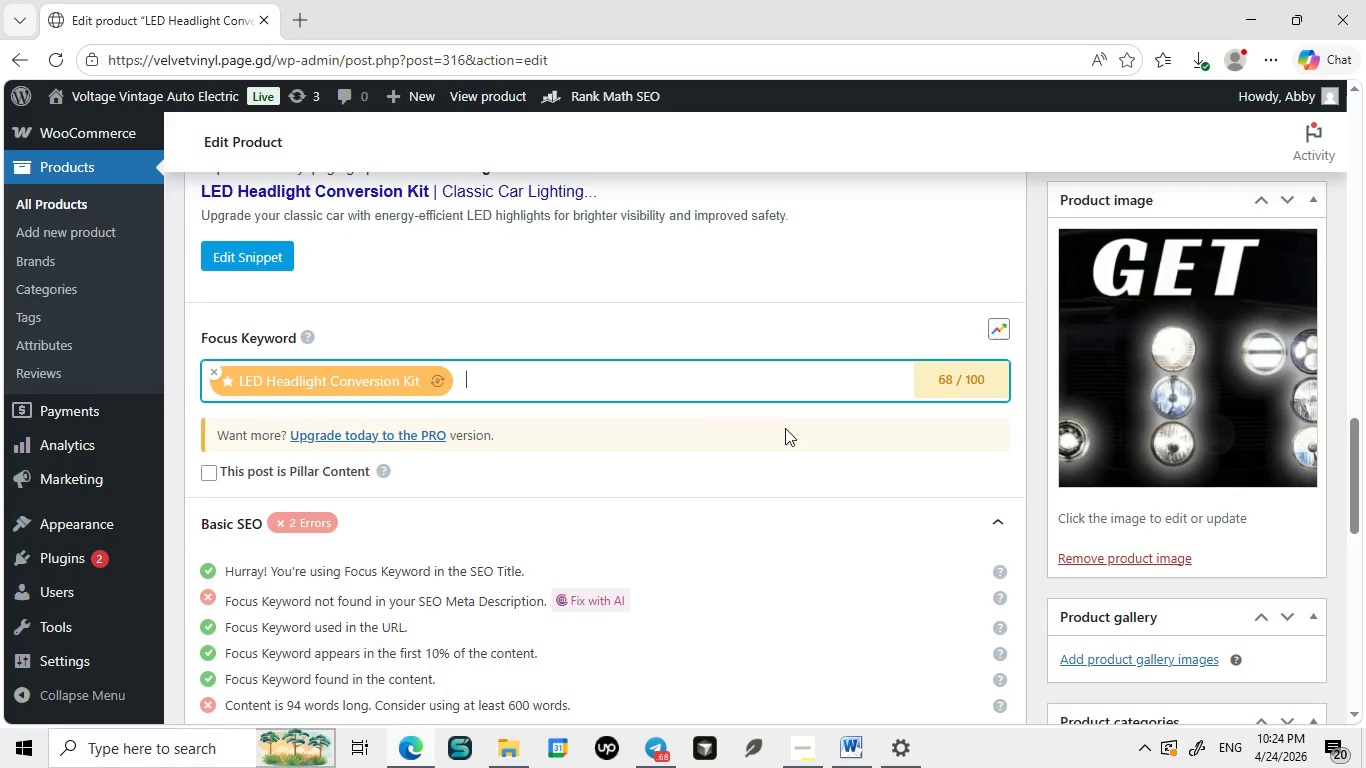 
key(Control+V)
 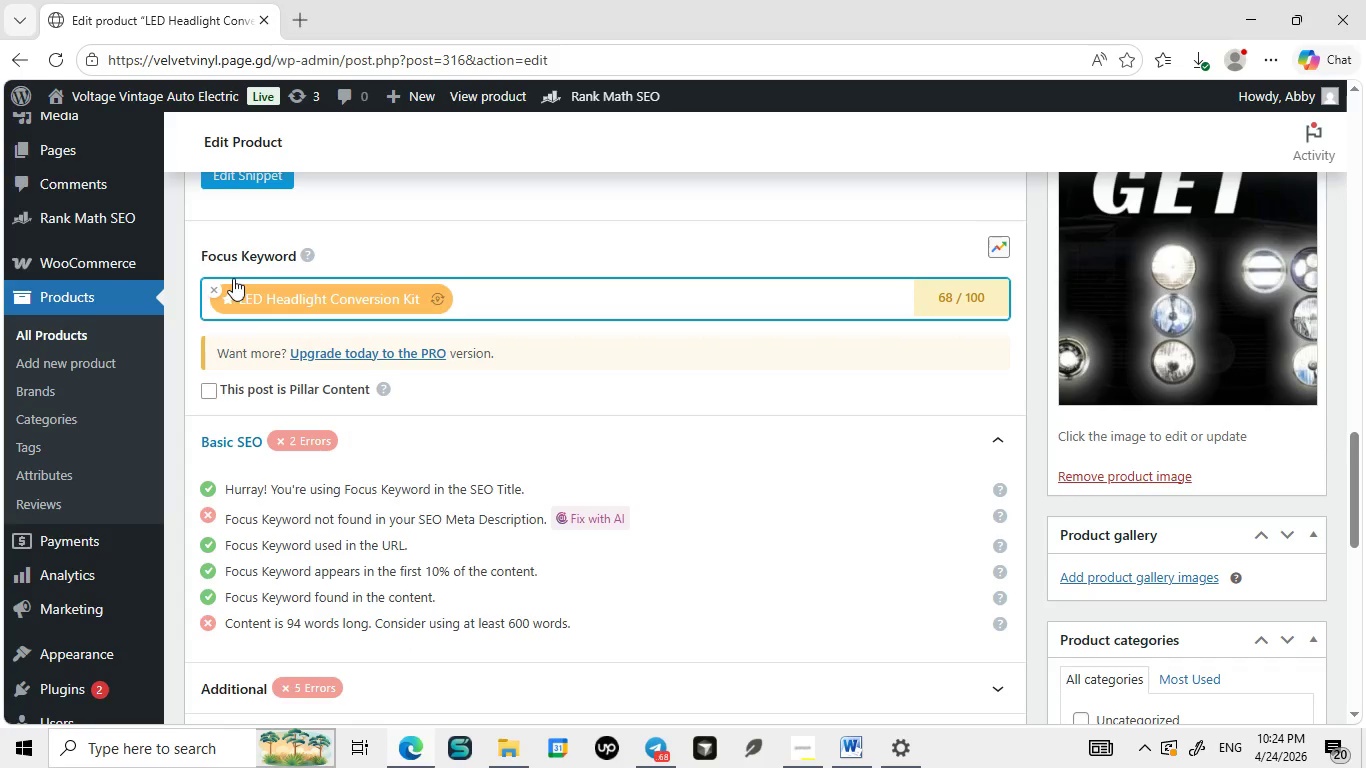 
wait(7.48)
 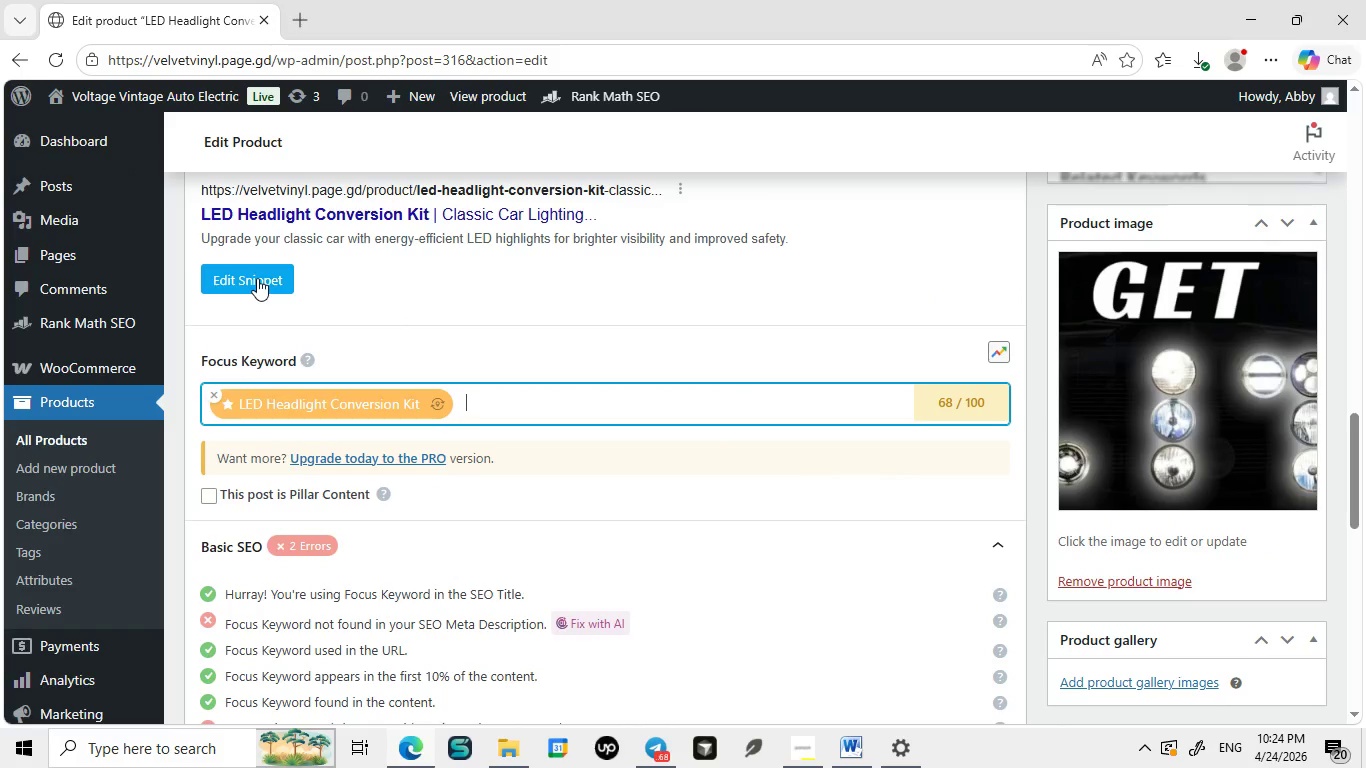 
mouse_move([290, 213])
 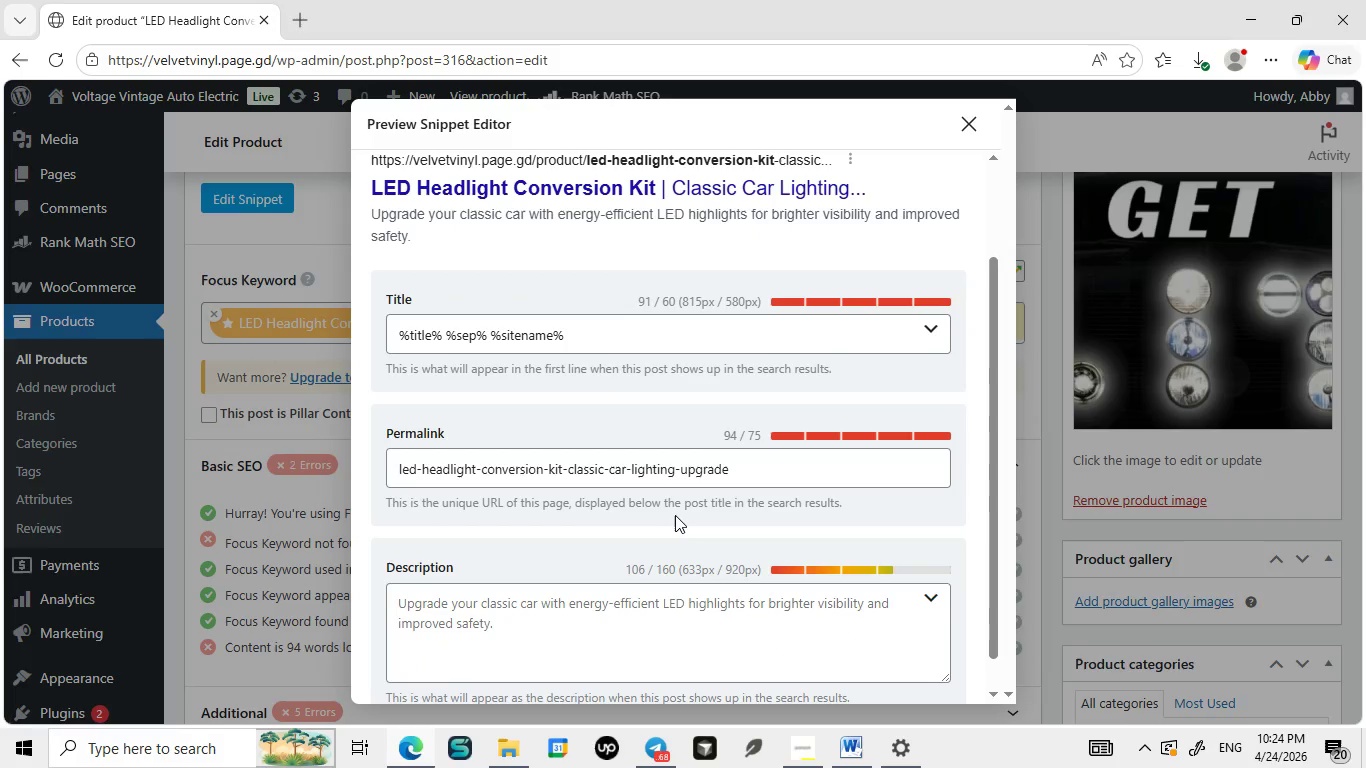 
left_click([236, 191])
 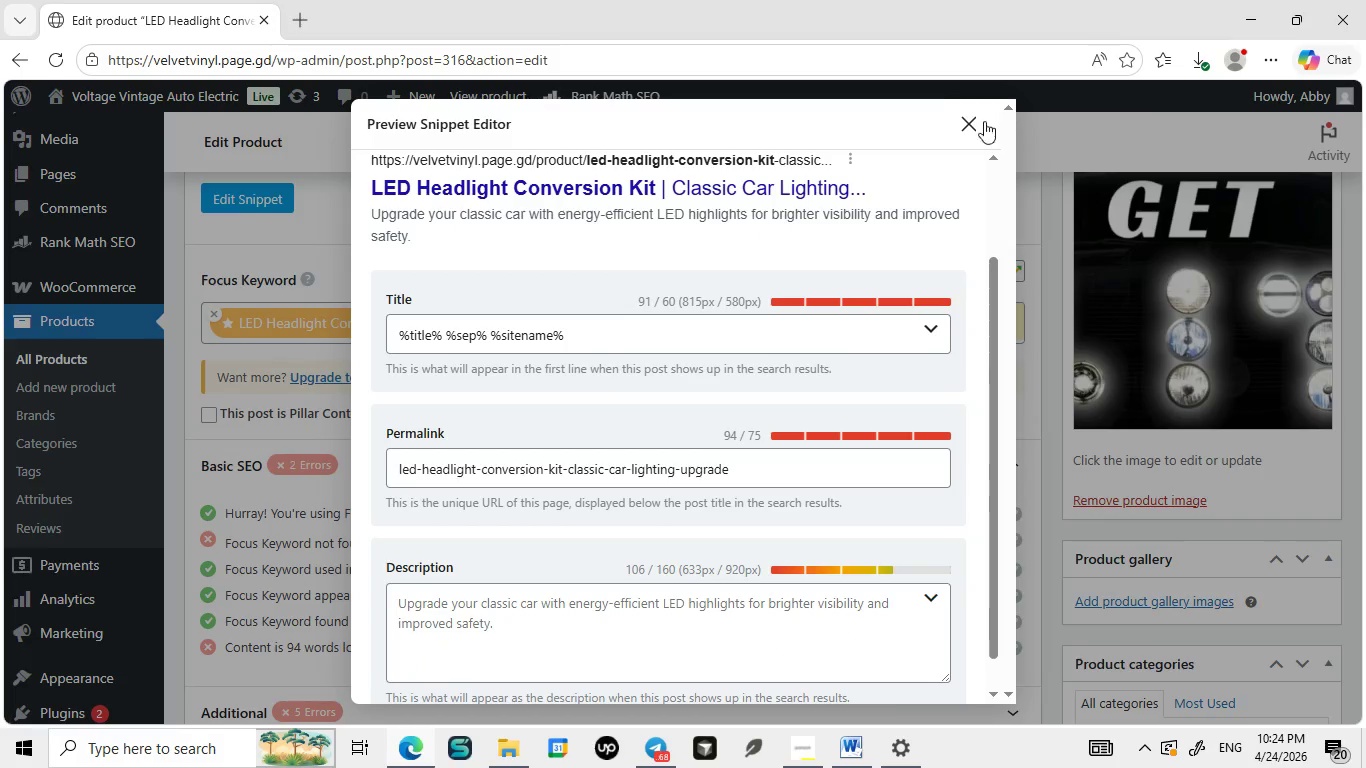 
left_click([319, 516])
 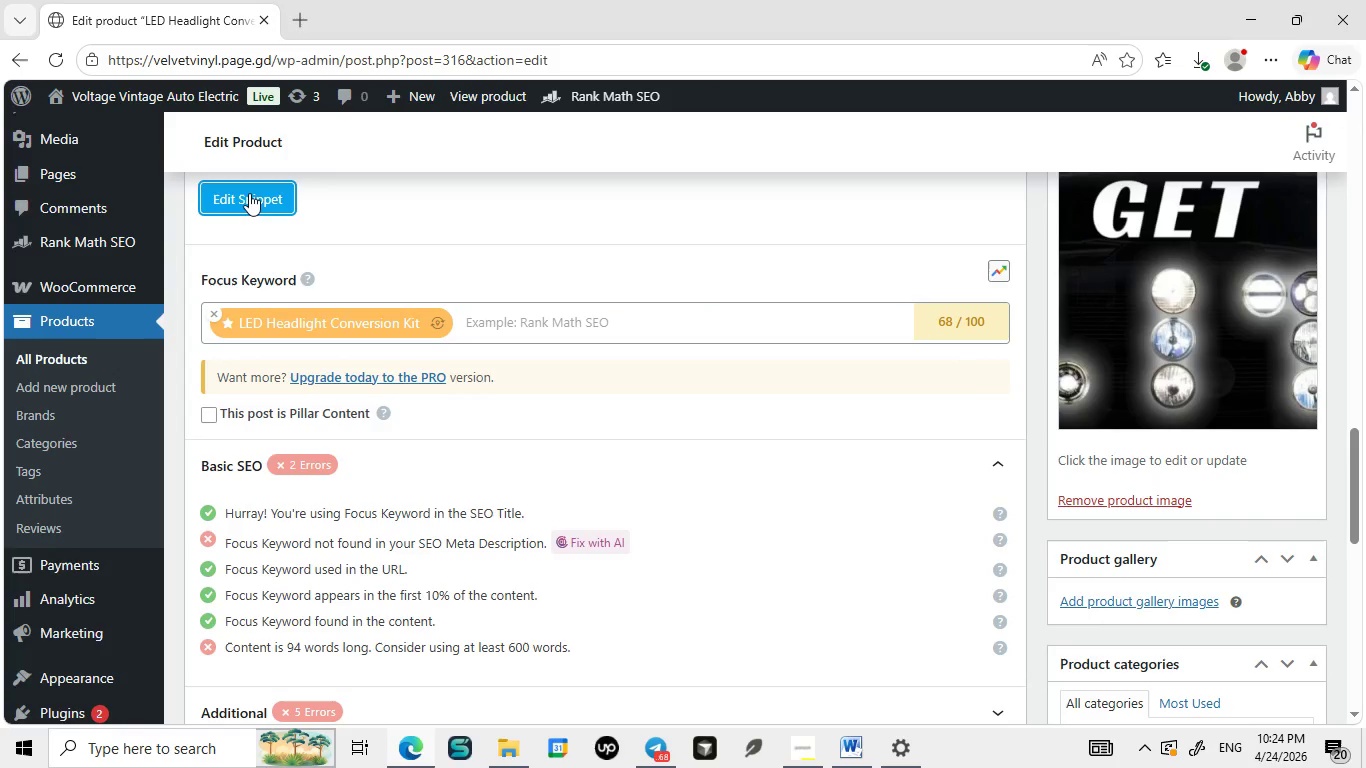 
left_click([973, 139])
 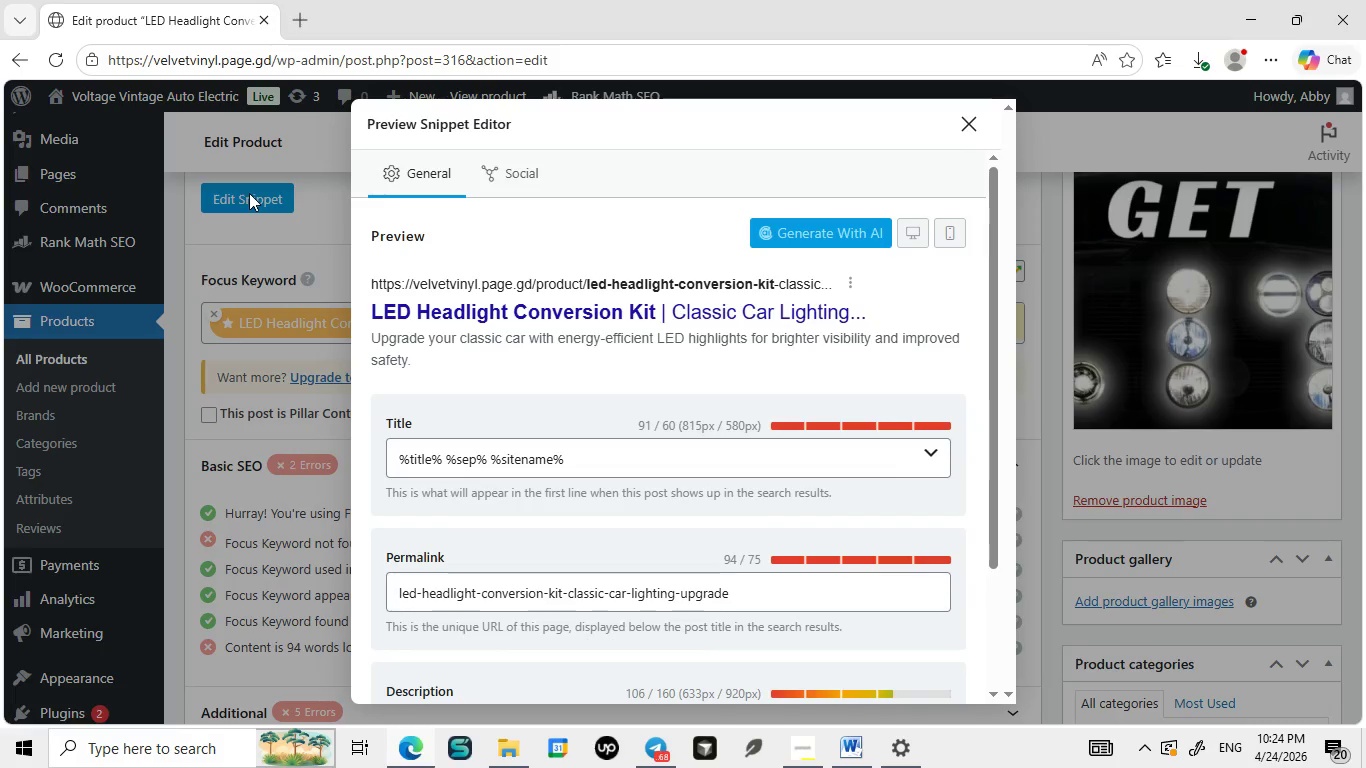 
left_click([249, 193])
 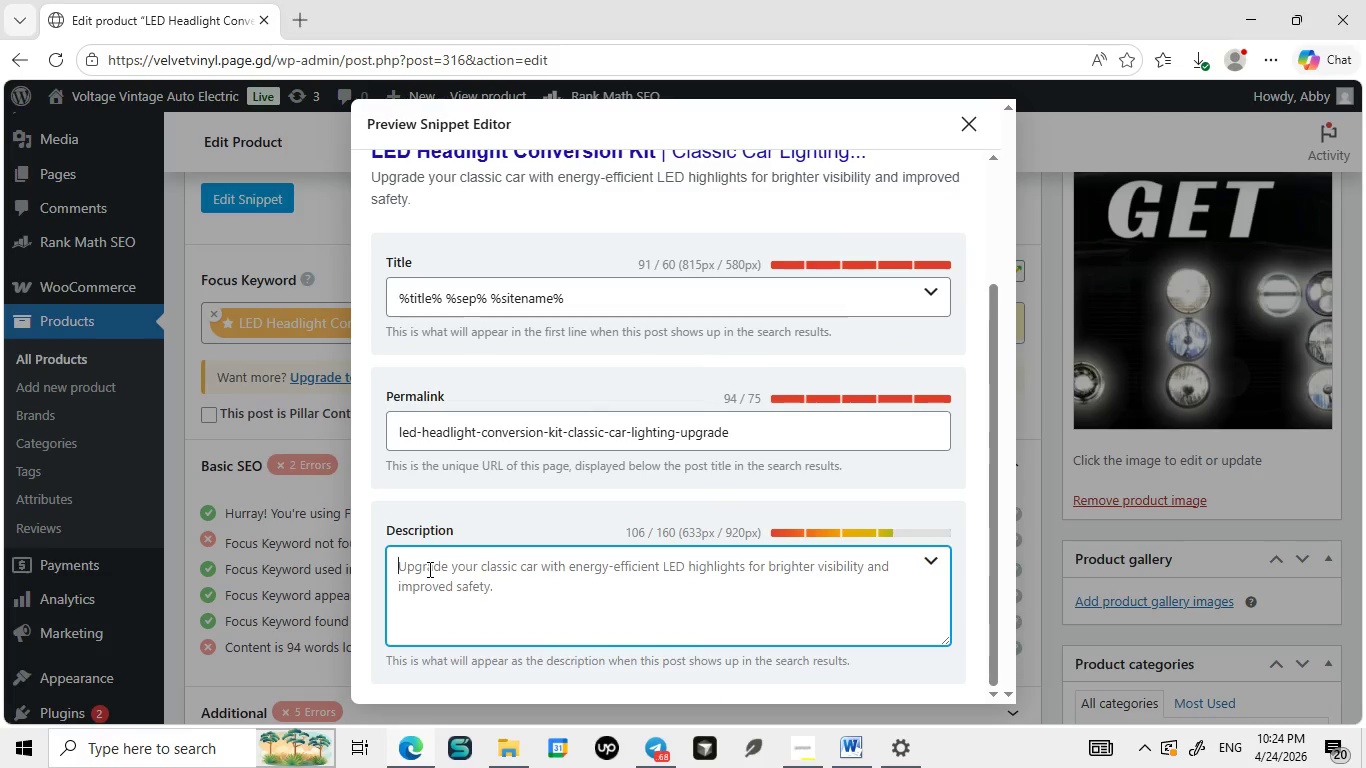 
left_click([428, 569])
 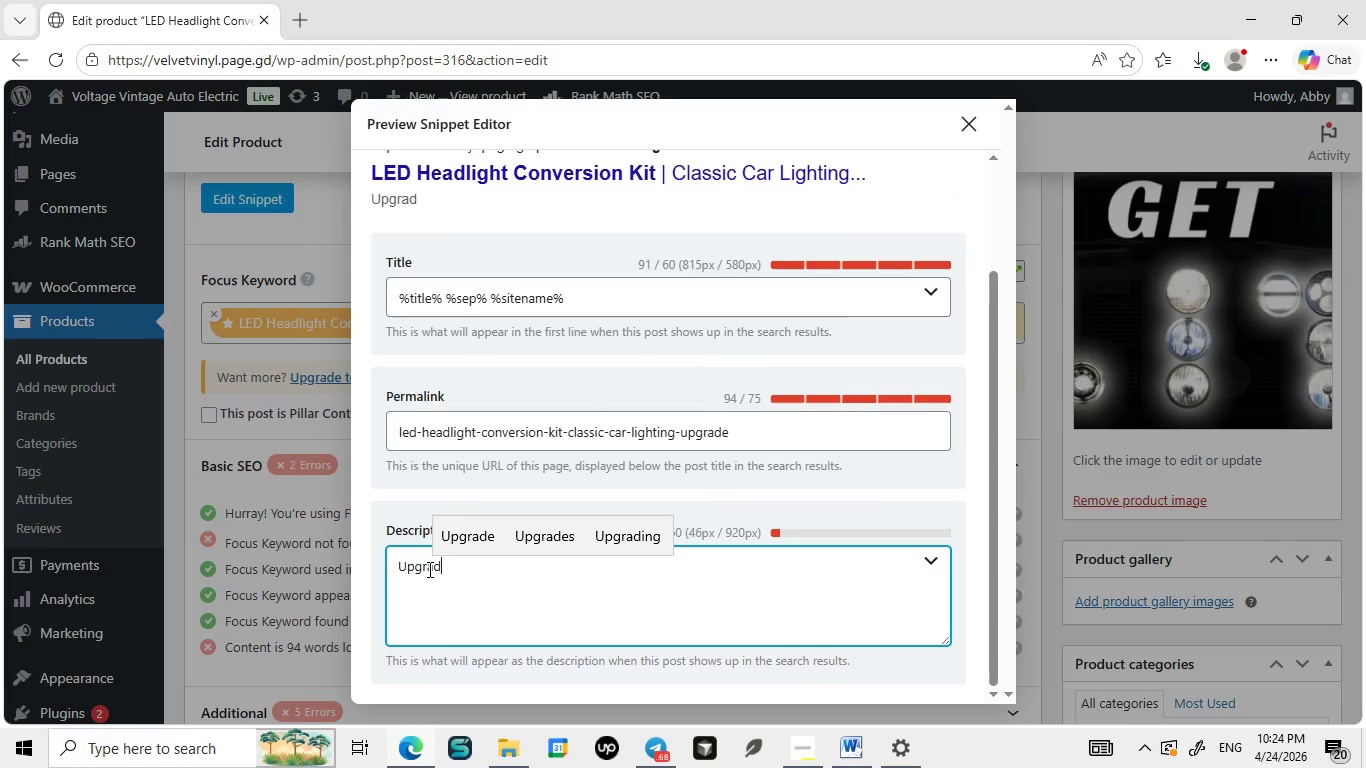 
type(Upgrade your classic car lighti)
 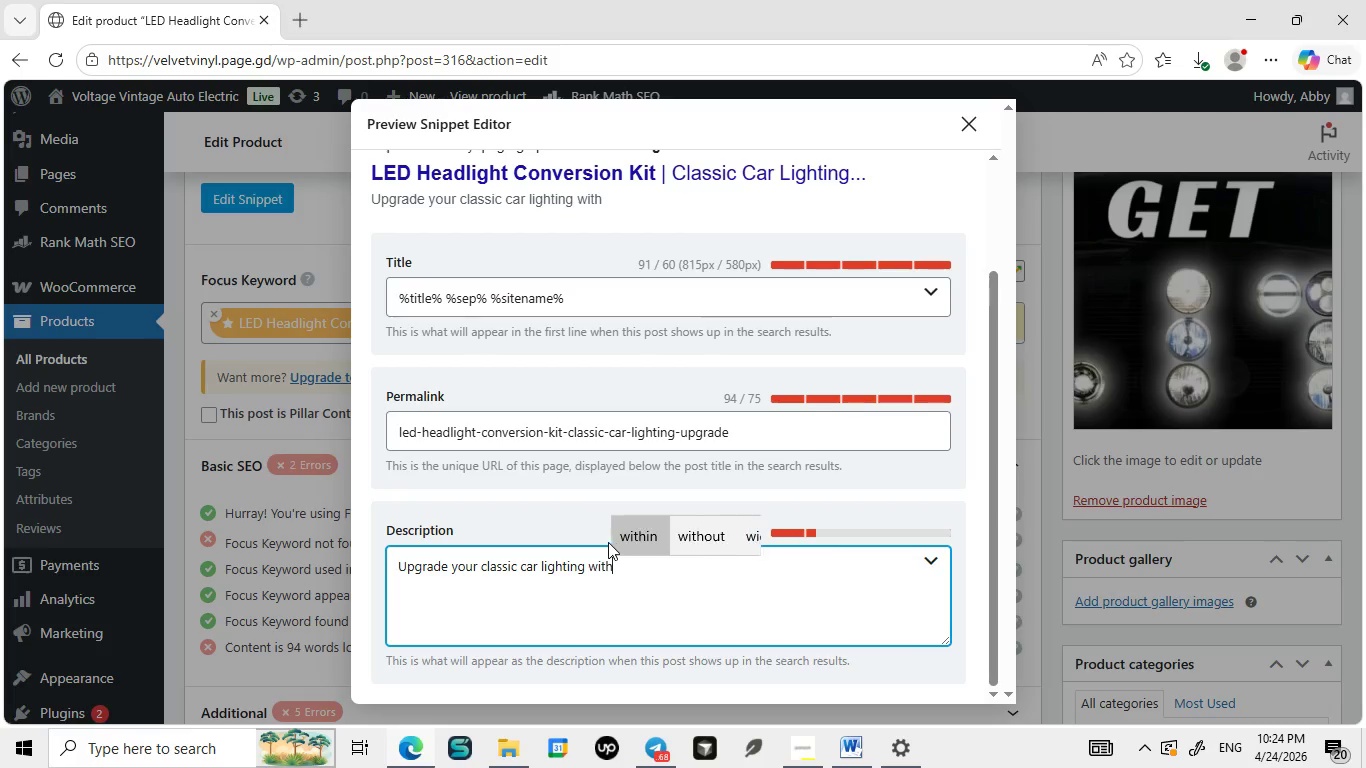 
left_click([608, 542])
 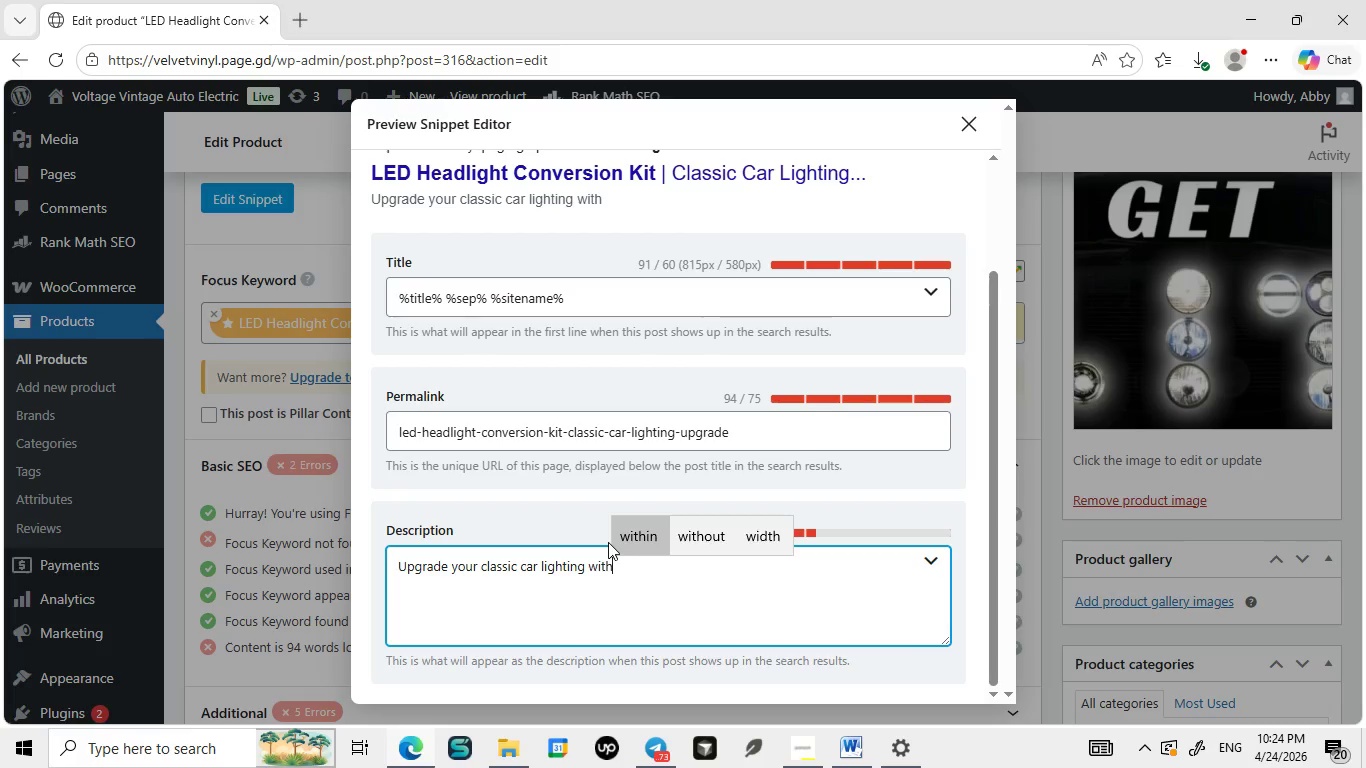 
type(with an LED headlight )
 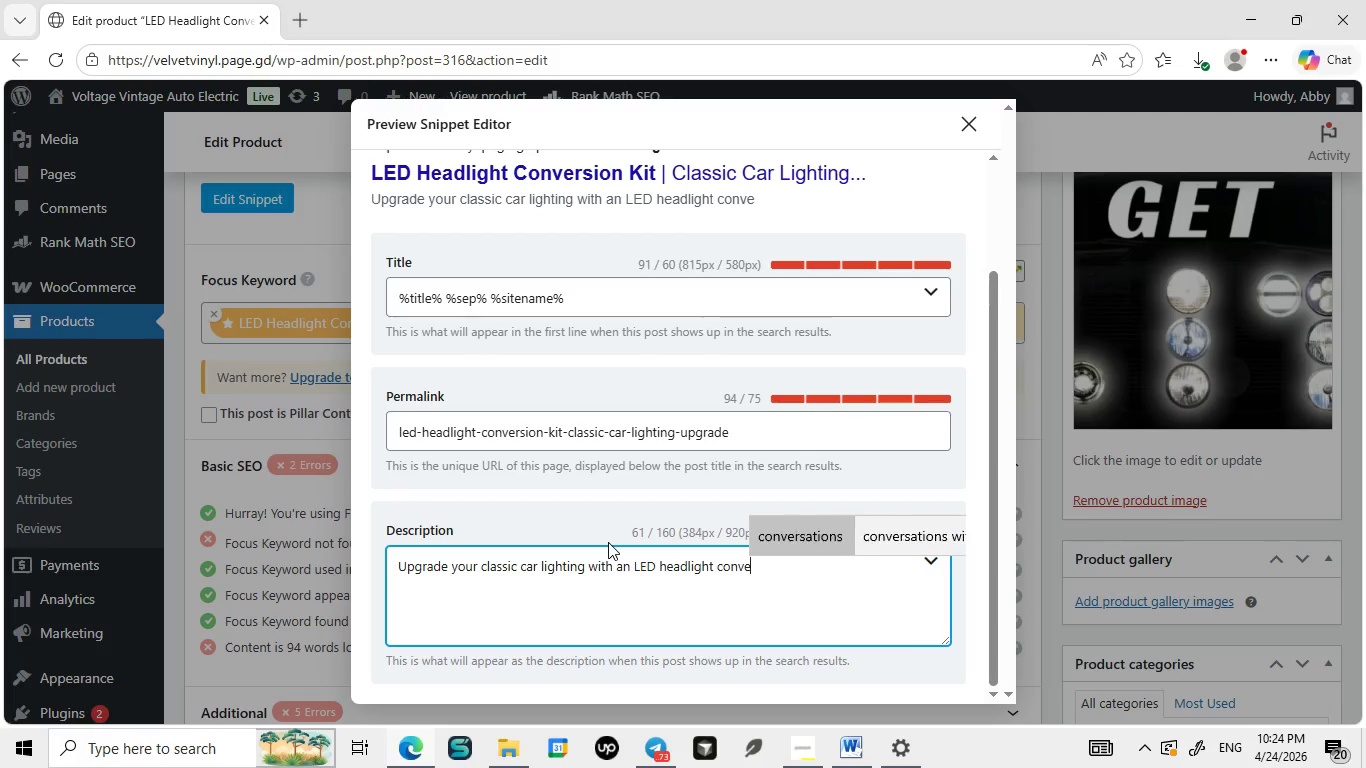 
type(conversion kit for brighter, d)
key(Backspace)
type(safer, and more)
 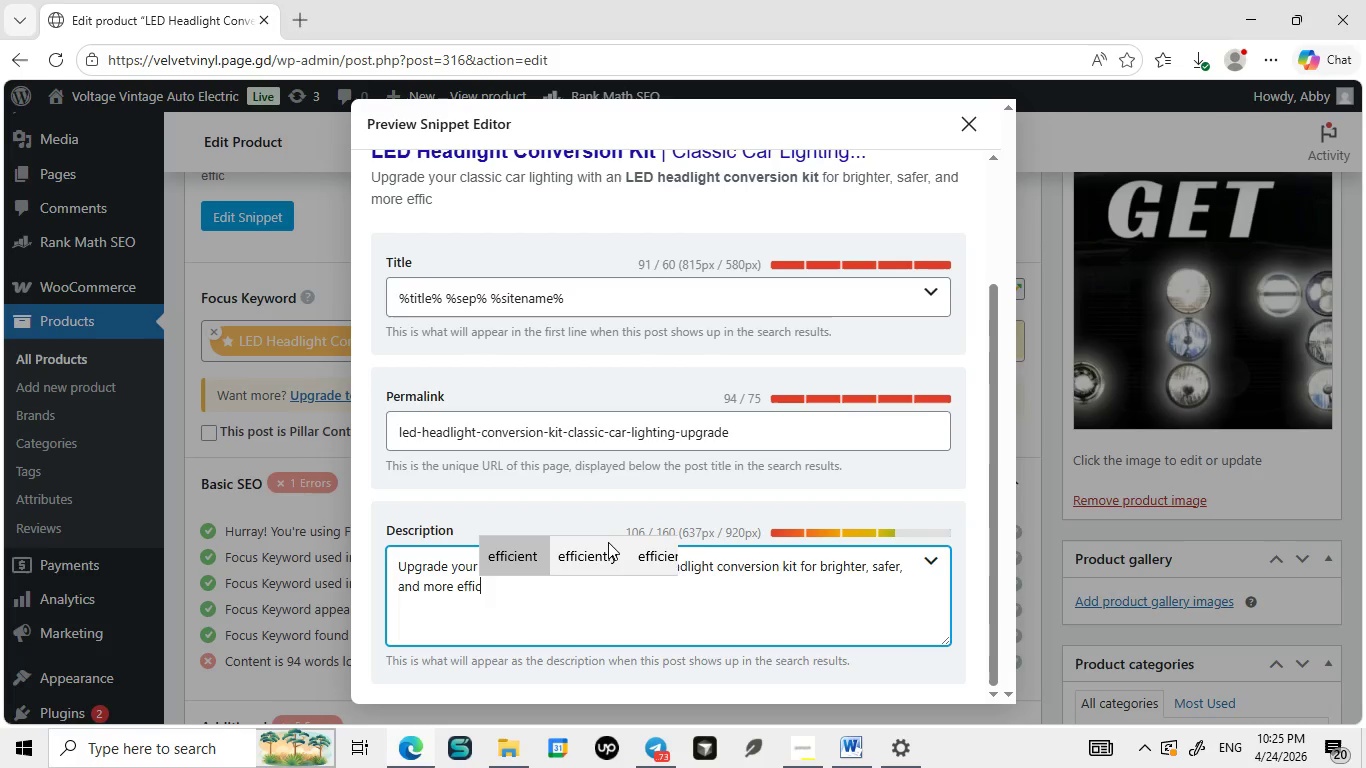 
type( efficient performan)
 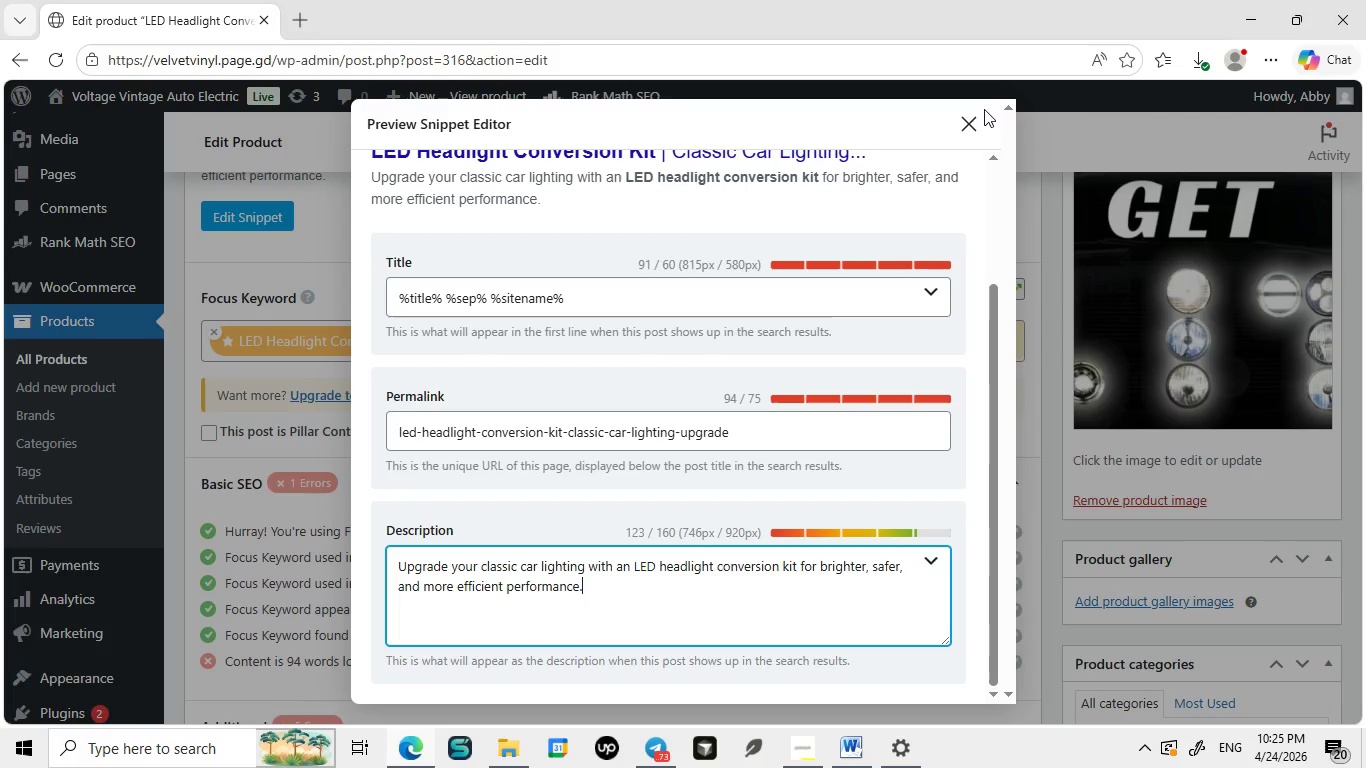 
type(ce.)
 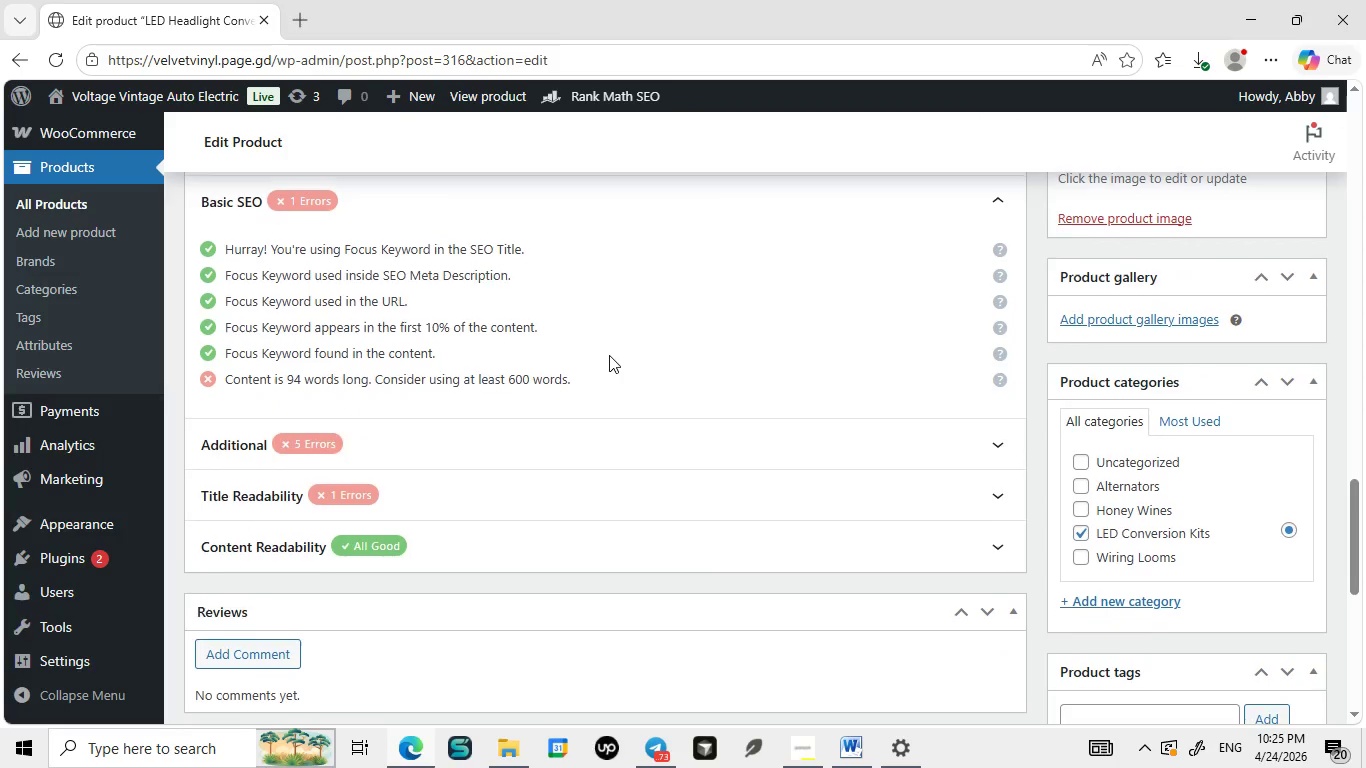 
left_click([978, 116])
 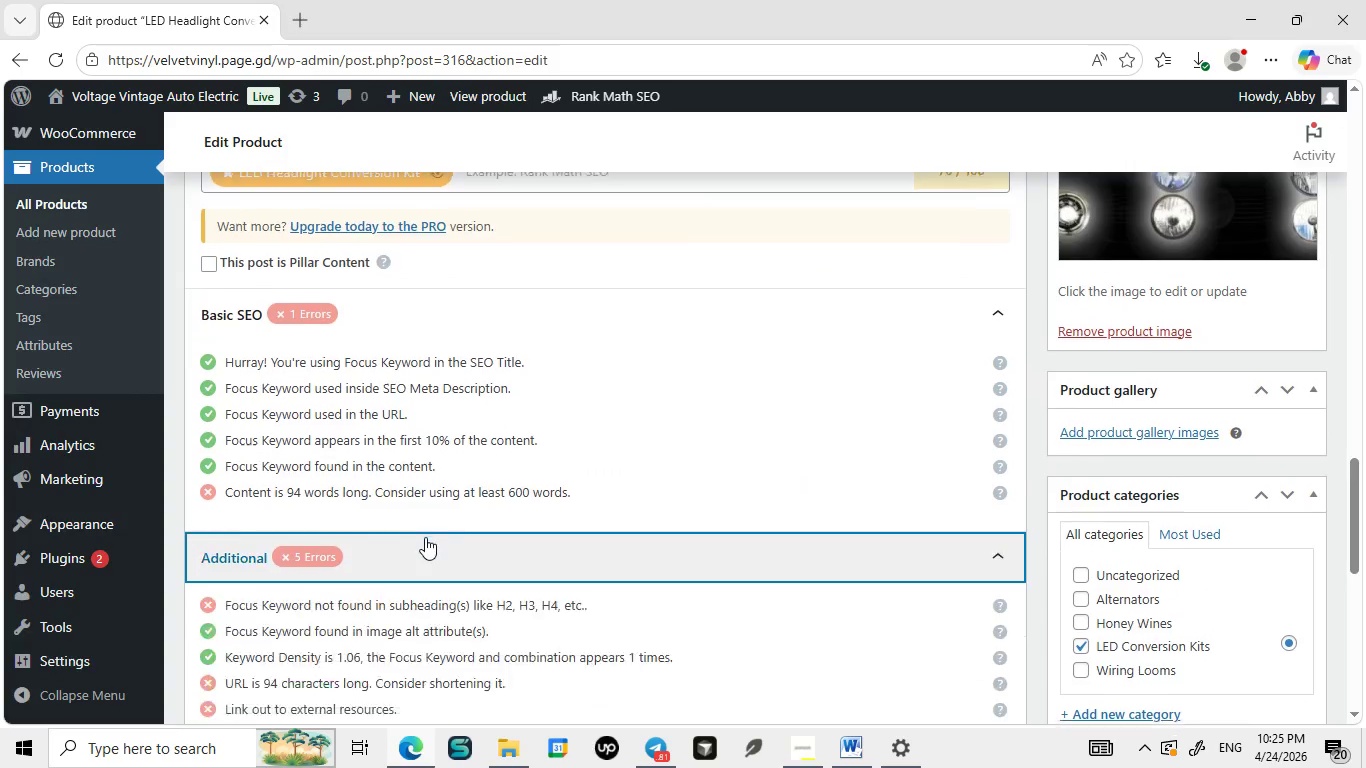 
wait(6.75)
 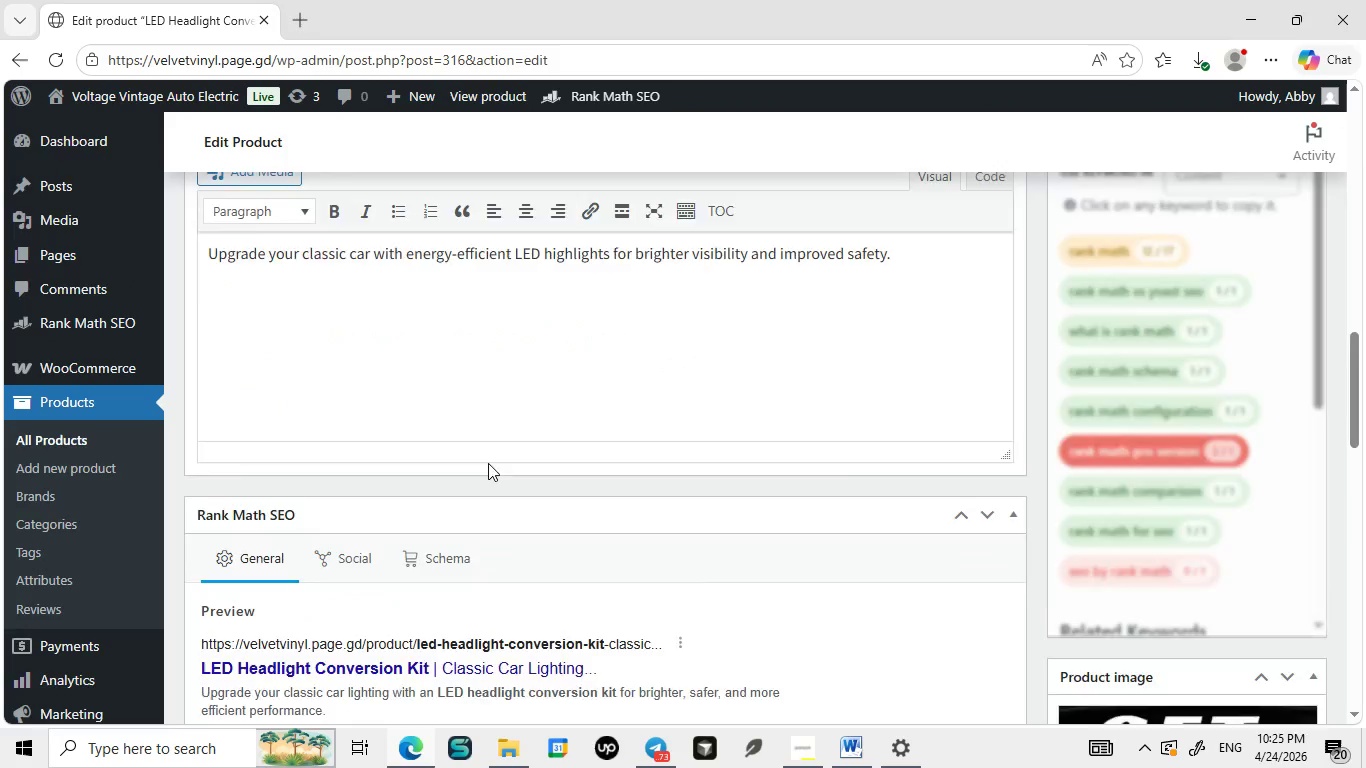 
left_click([425, 537])
 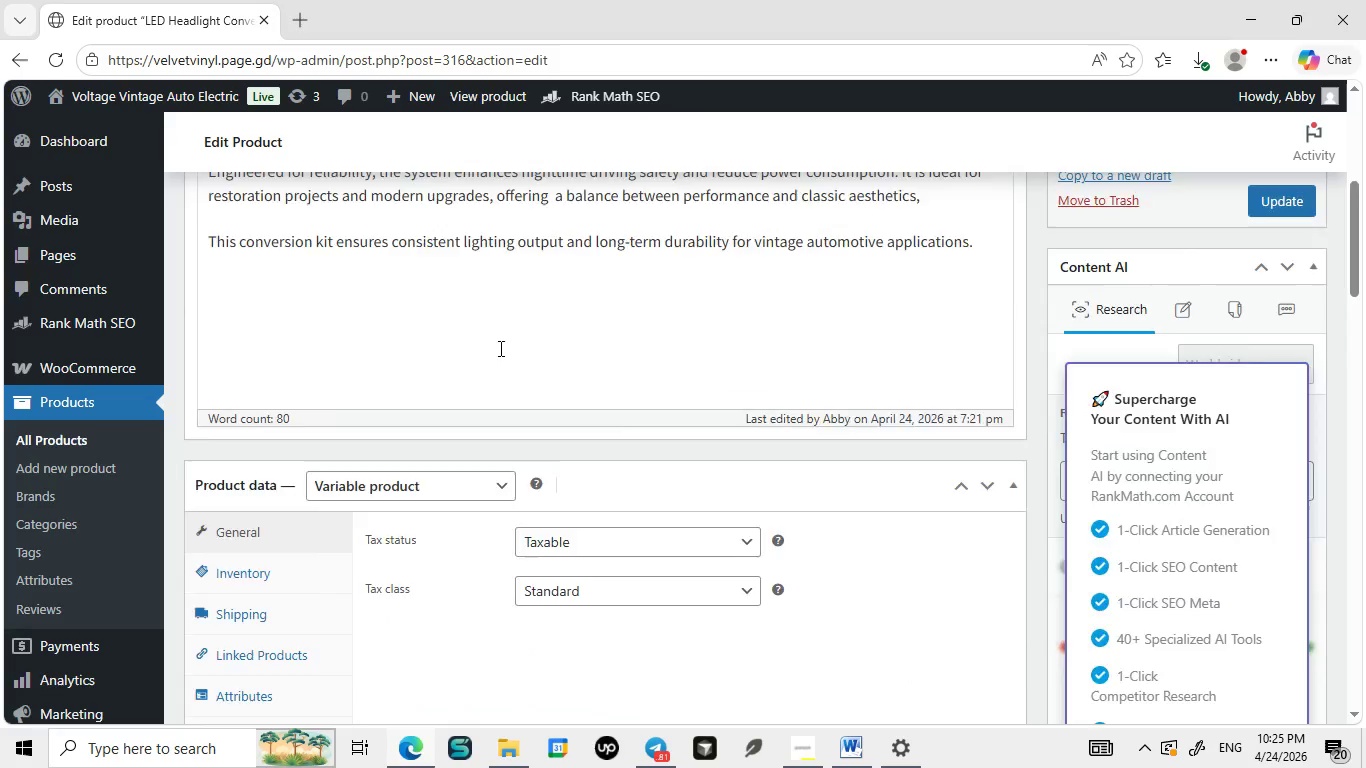 
wait(7.86)
 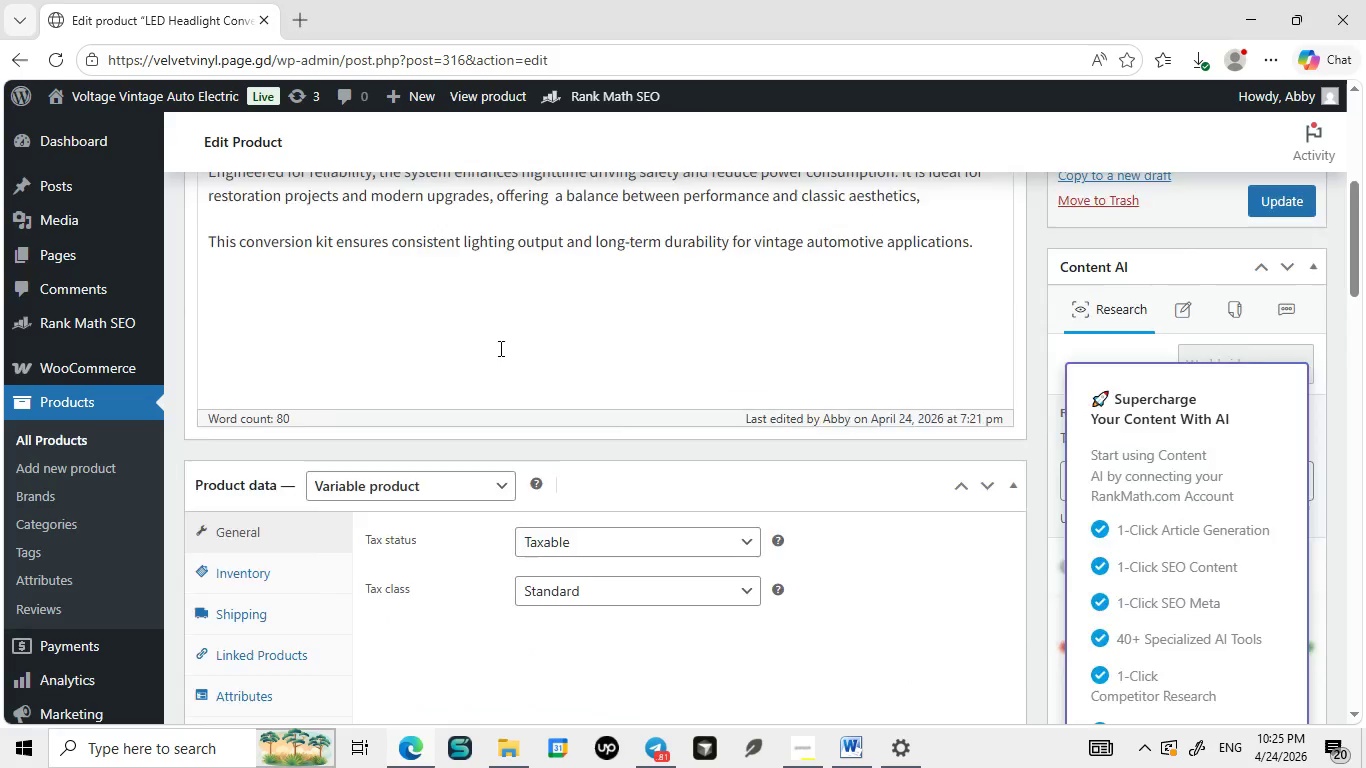 
left_click_drag(start_coordinate=[482, 325], to_coordinate=[131, 293])
 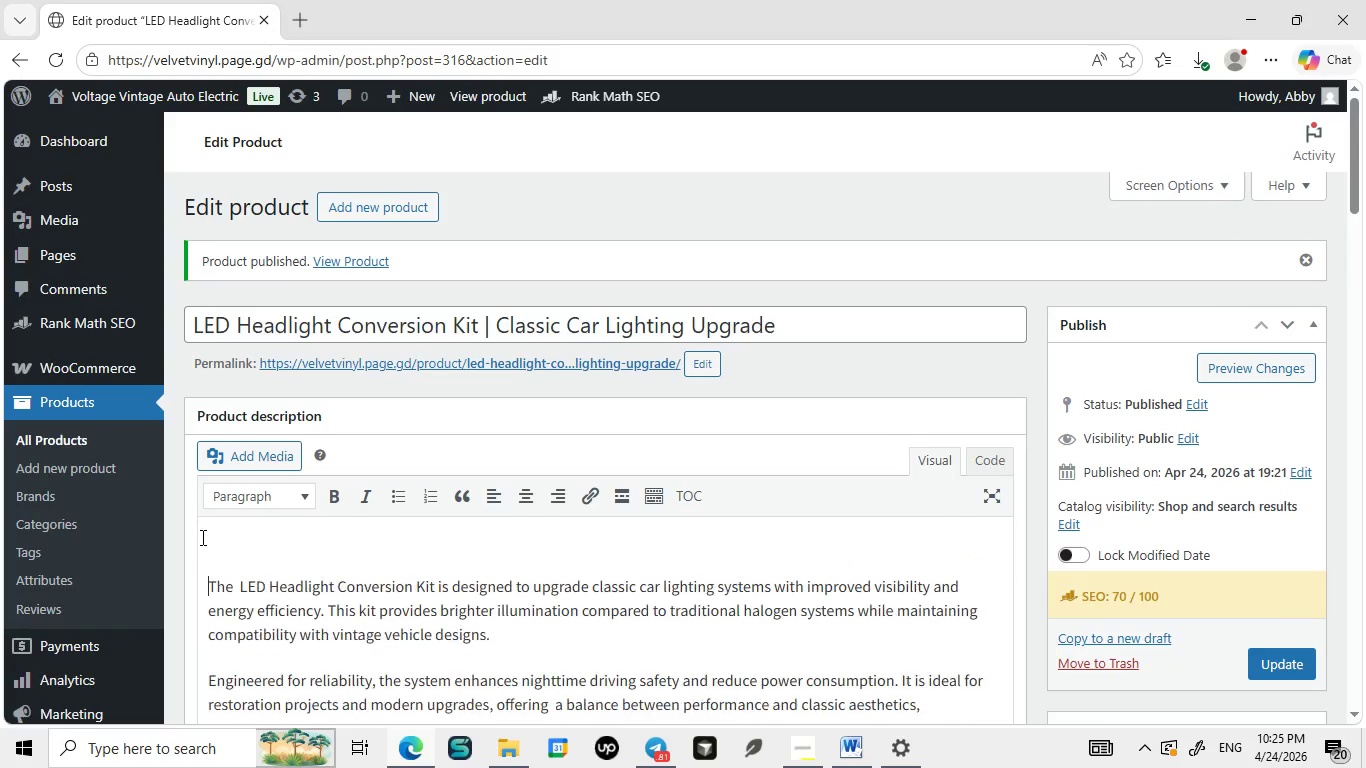 
key(Control+C)
 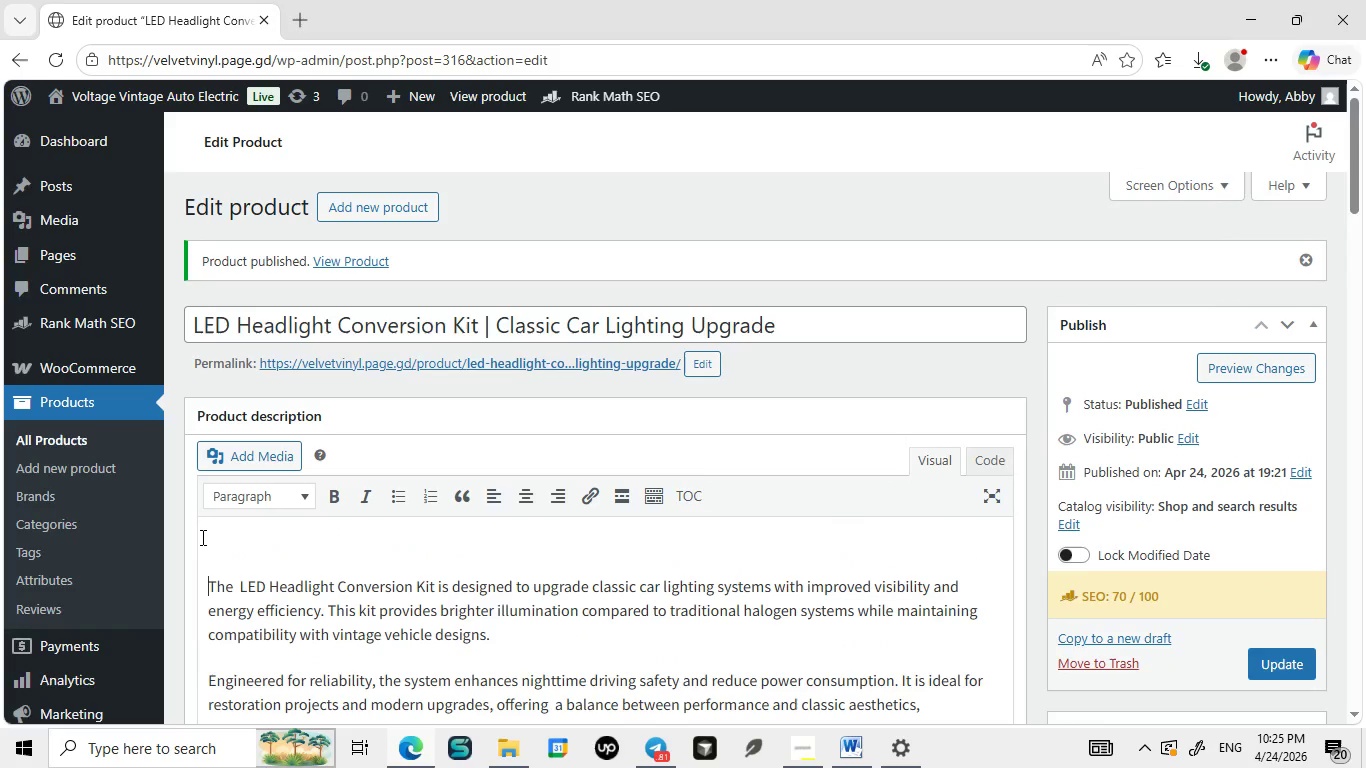 
left_click([201, 537])
 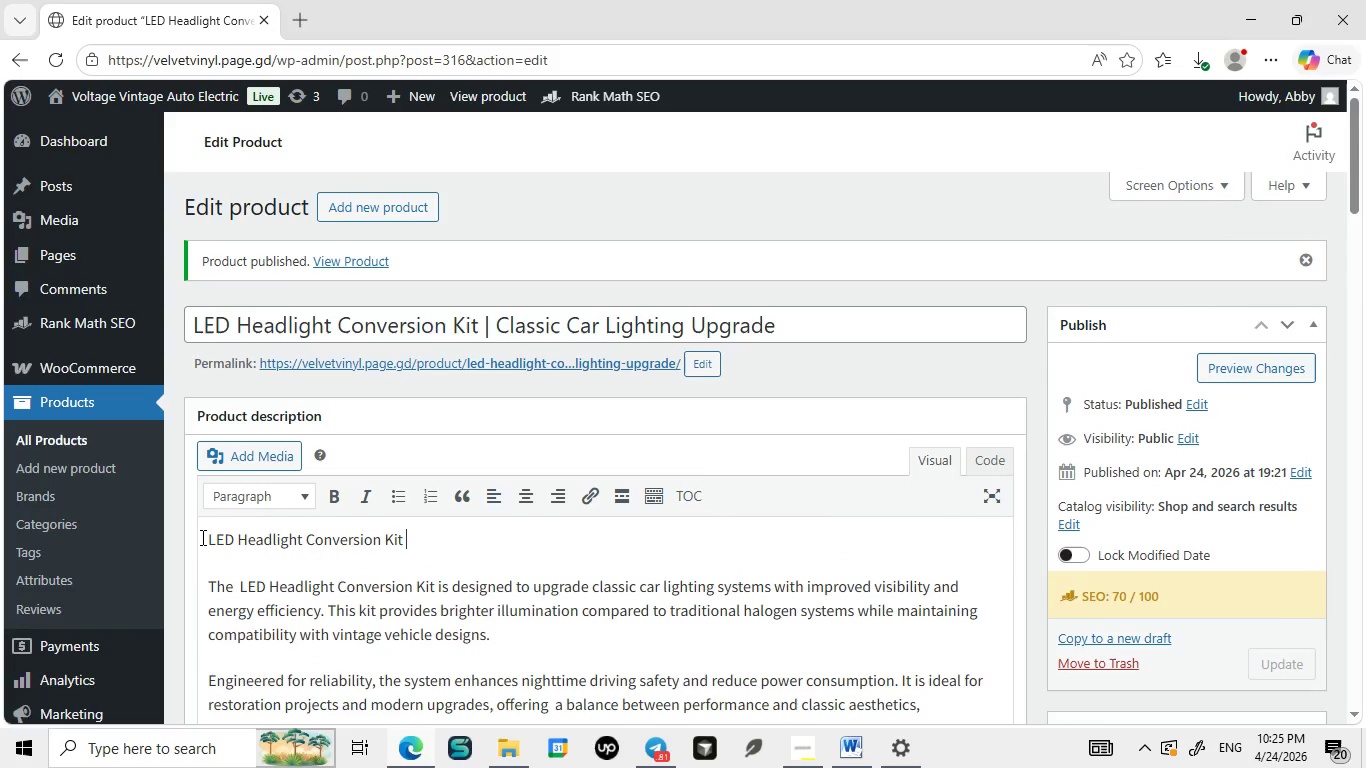 
key(Enter)
 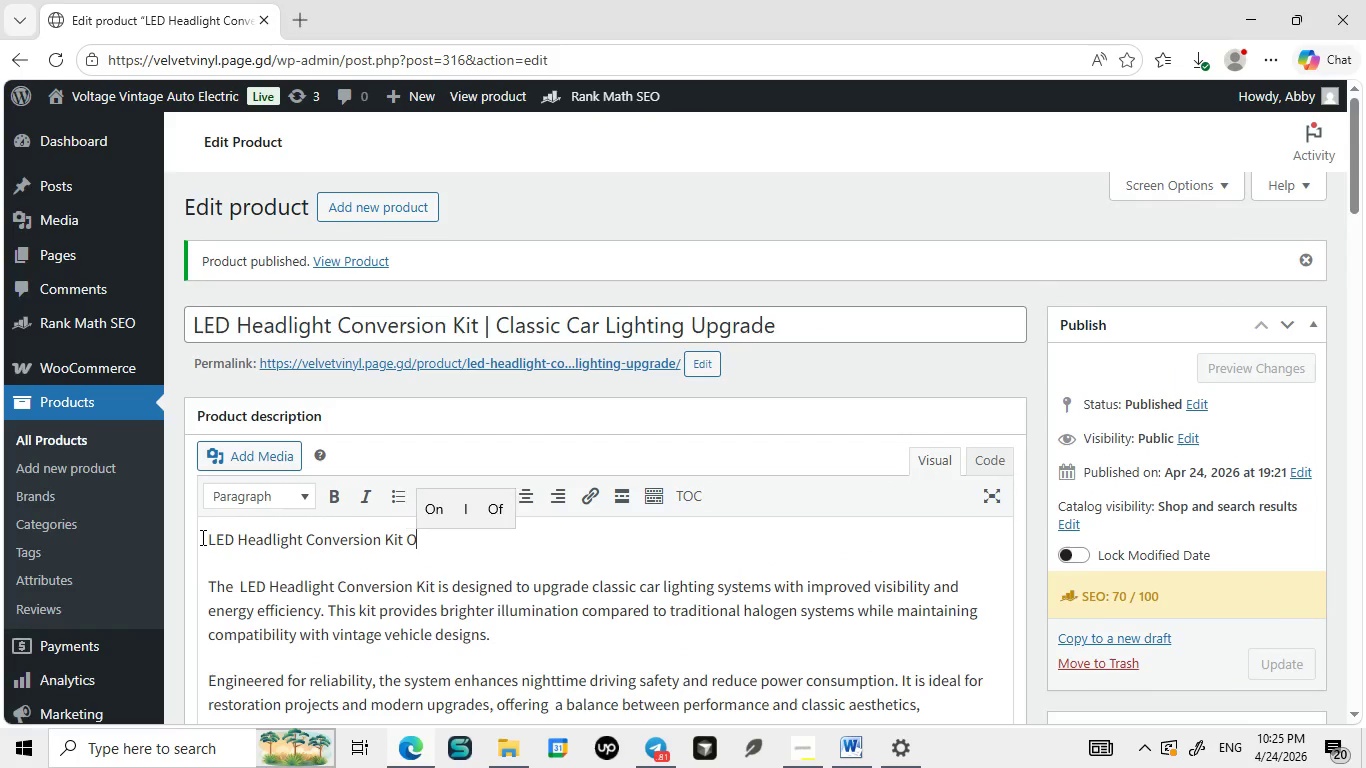 
key(ArrowUp)
 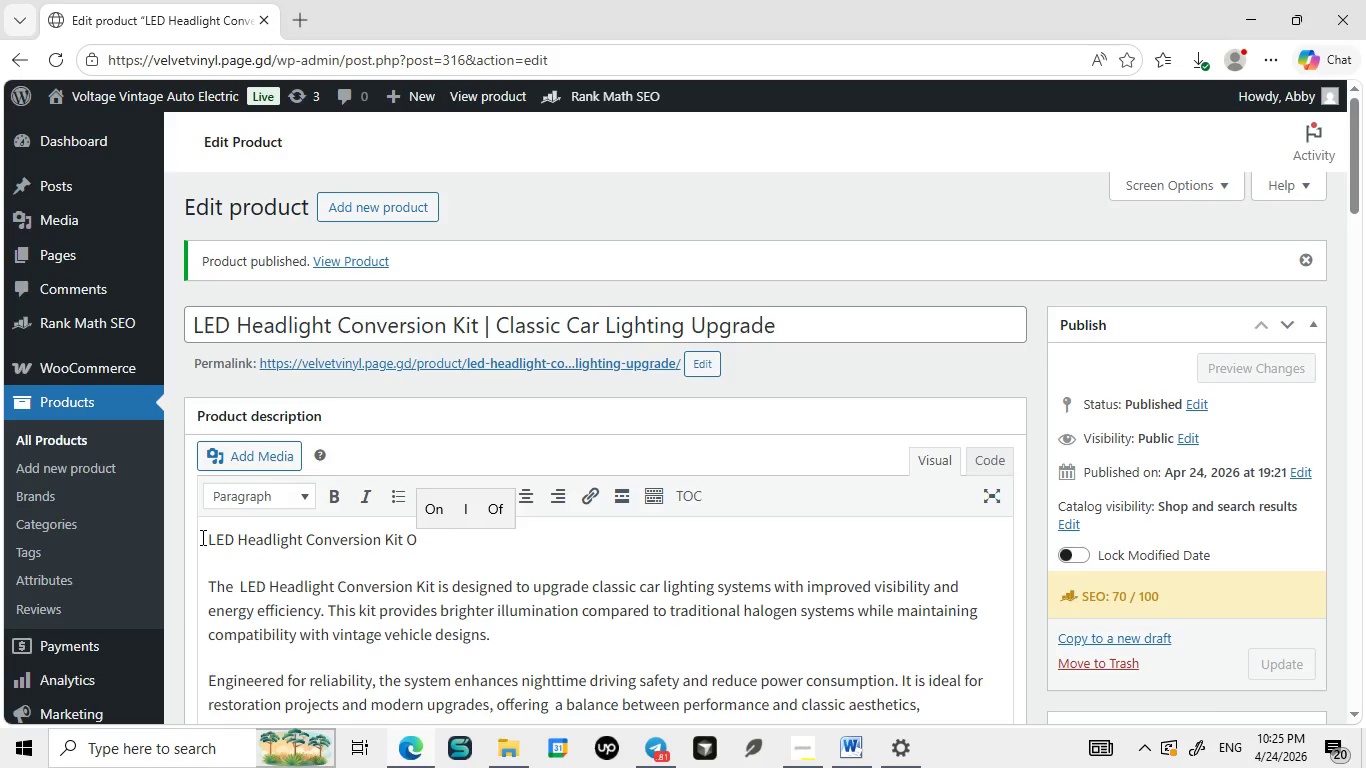 
key(Control+V)
 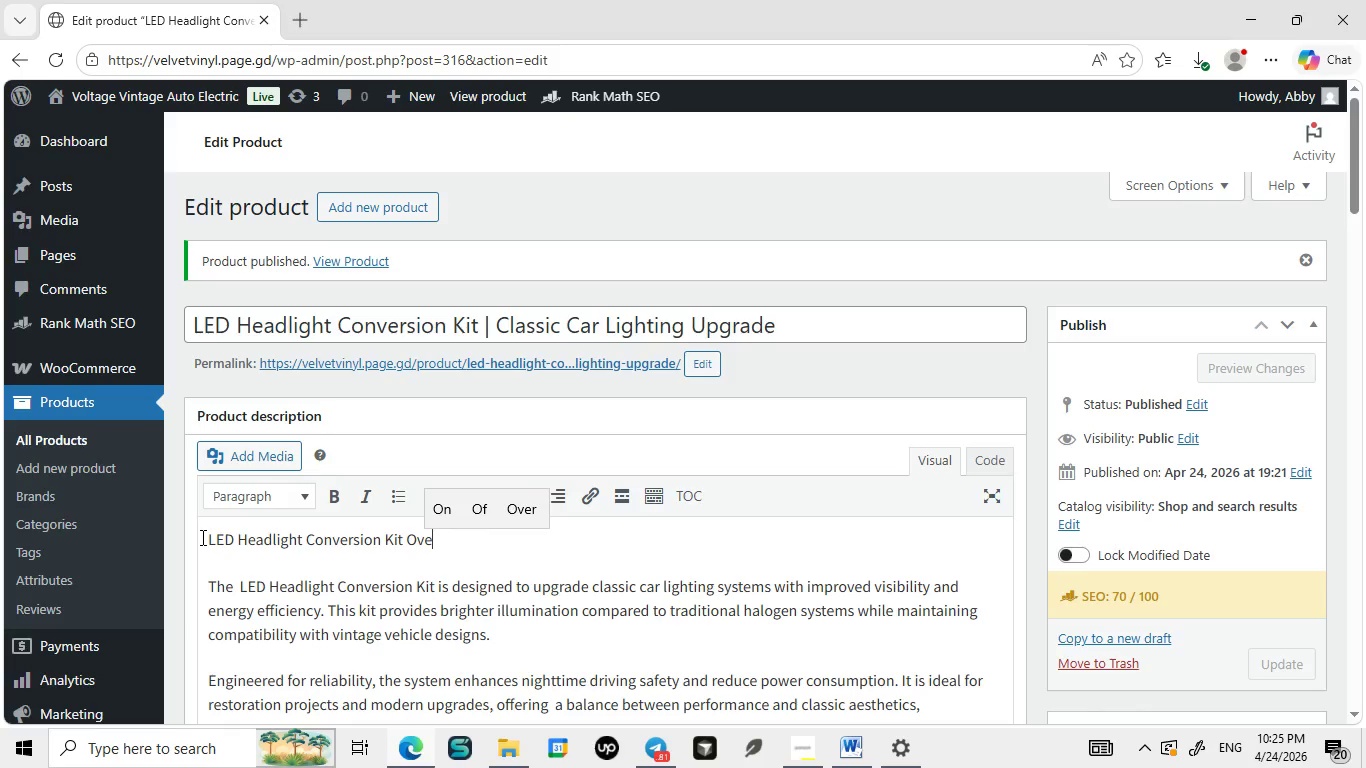 
type( Overv)
 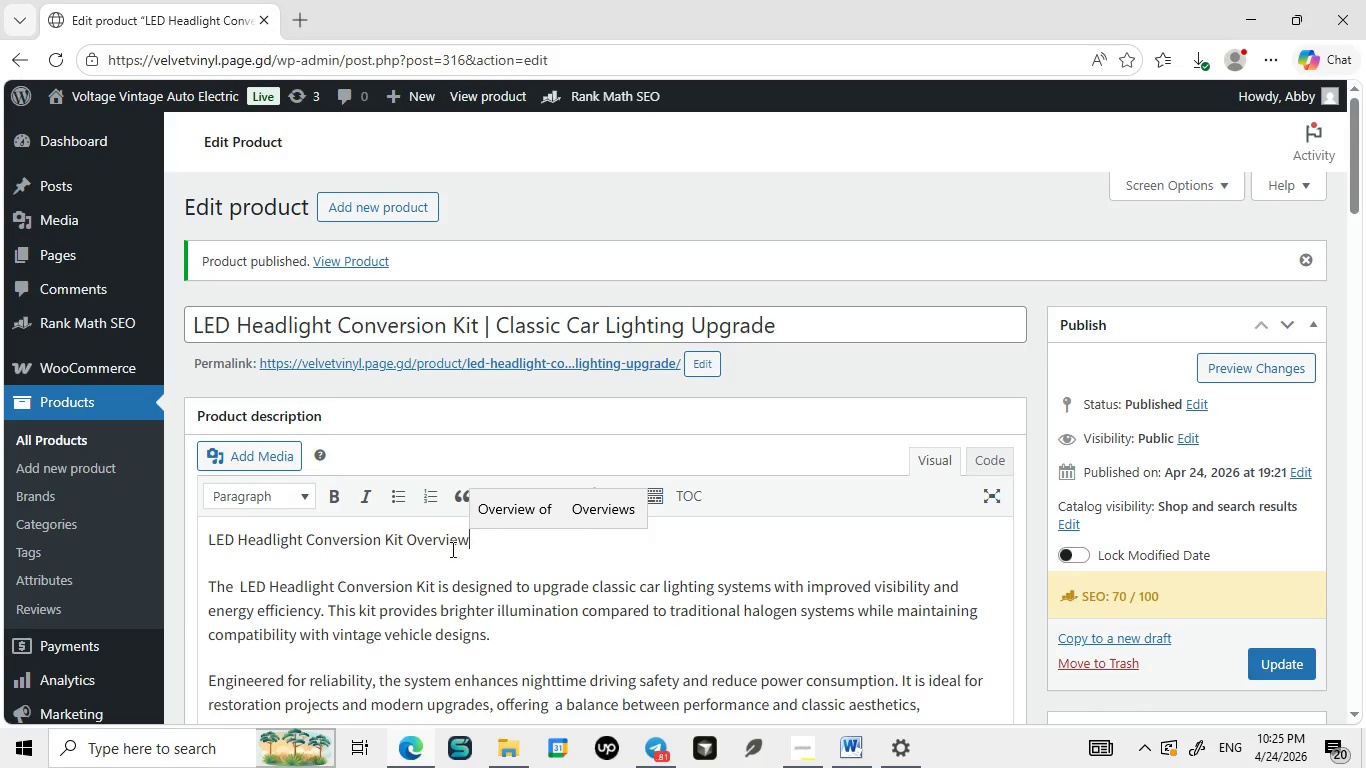 
type(iew)
 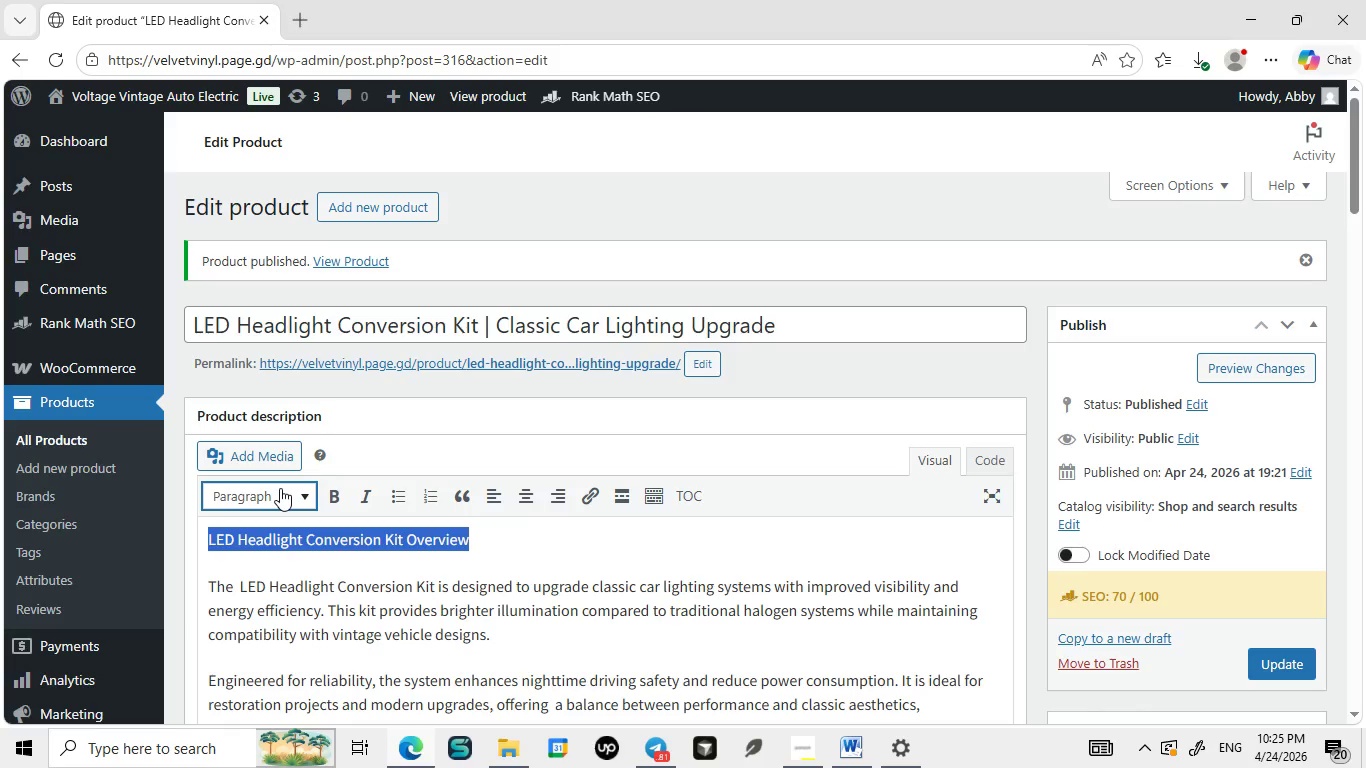 
left_click_drag(start_coordinate=[484, 541], to_coordinate=[196, 521])
 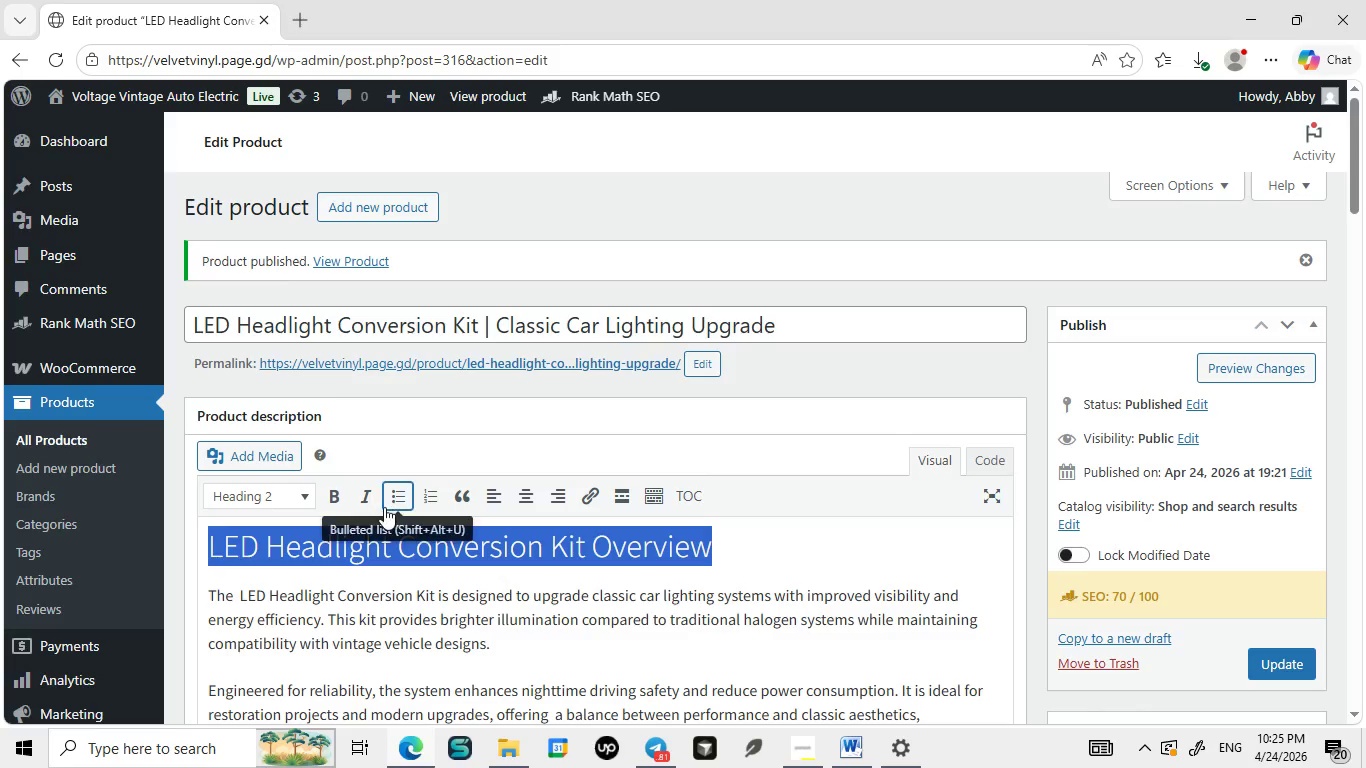 
left_click([280, 488])
 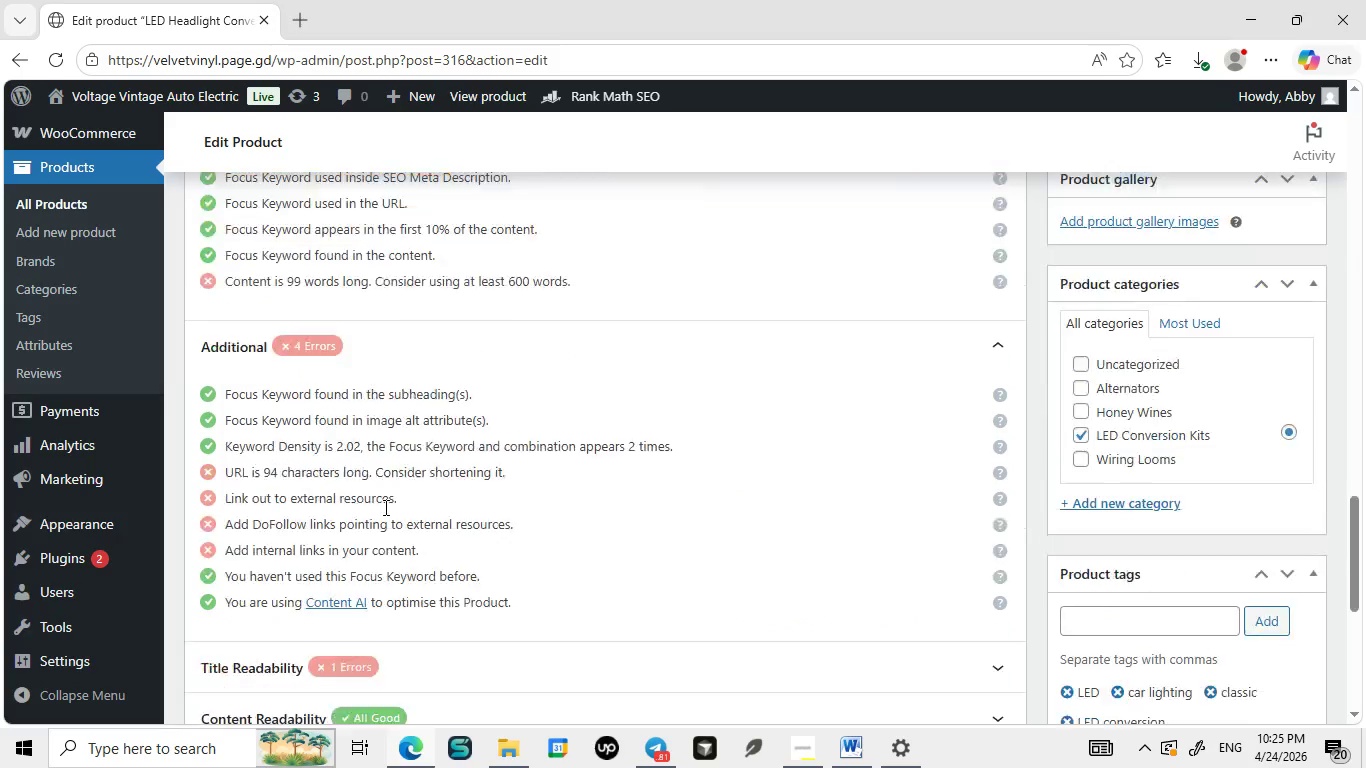 
left_click([353, 276])
 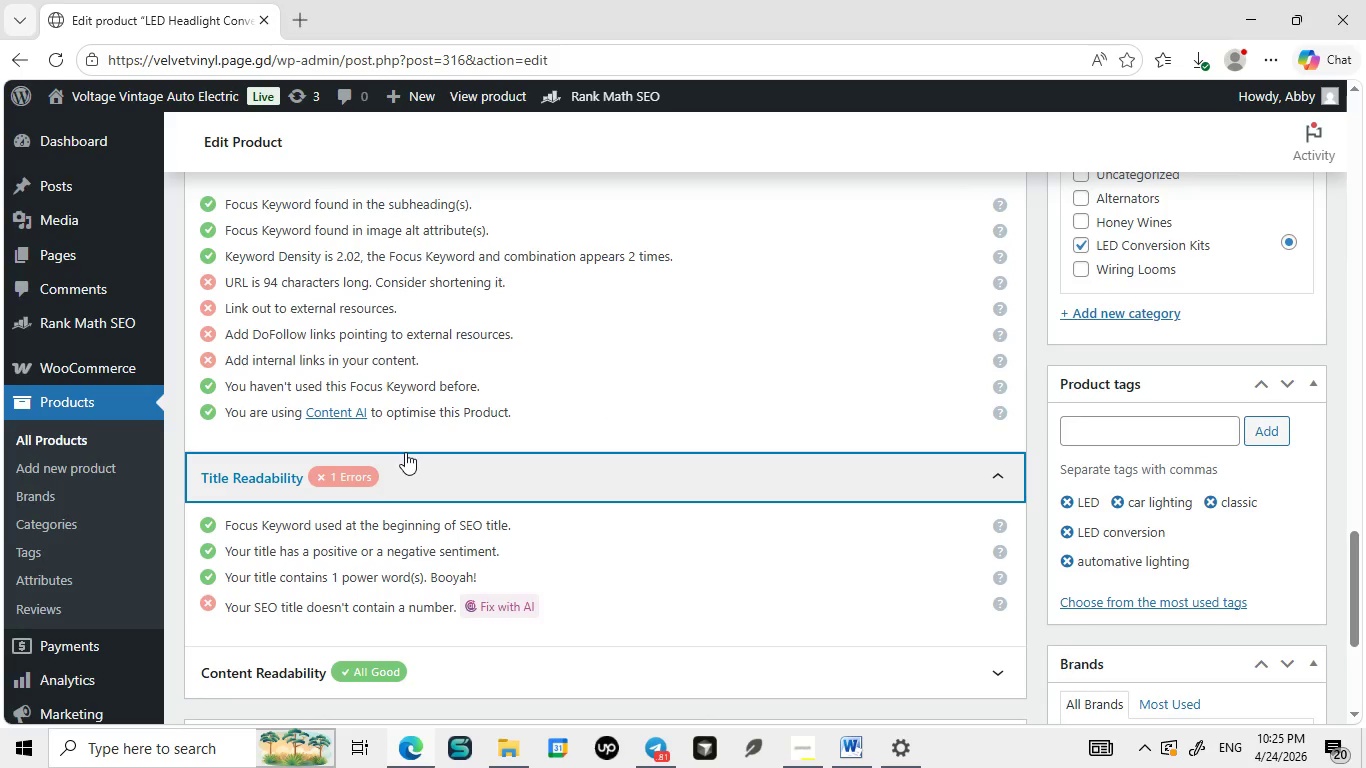 
left_click([405, 452])
 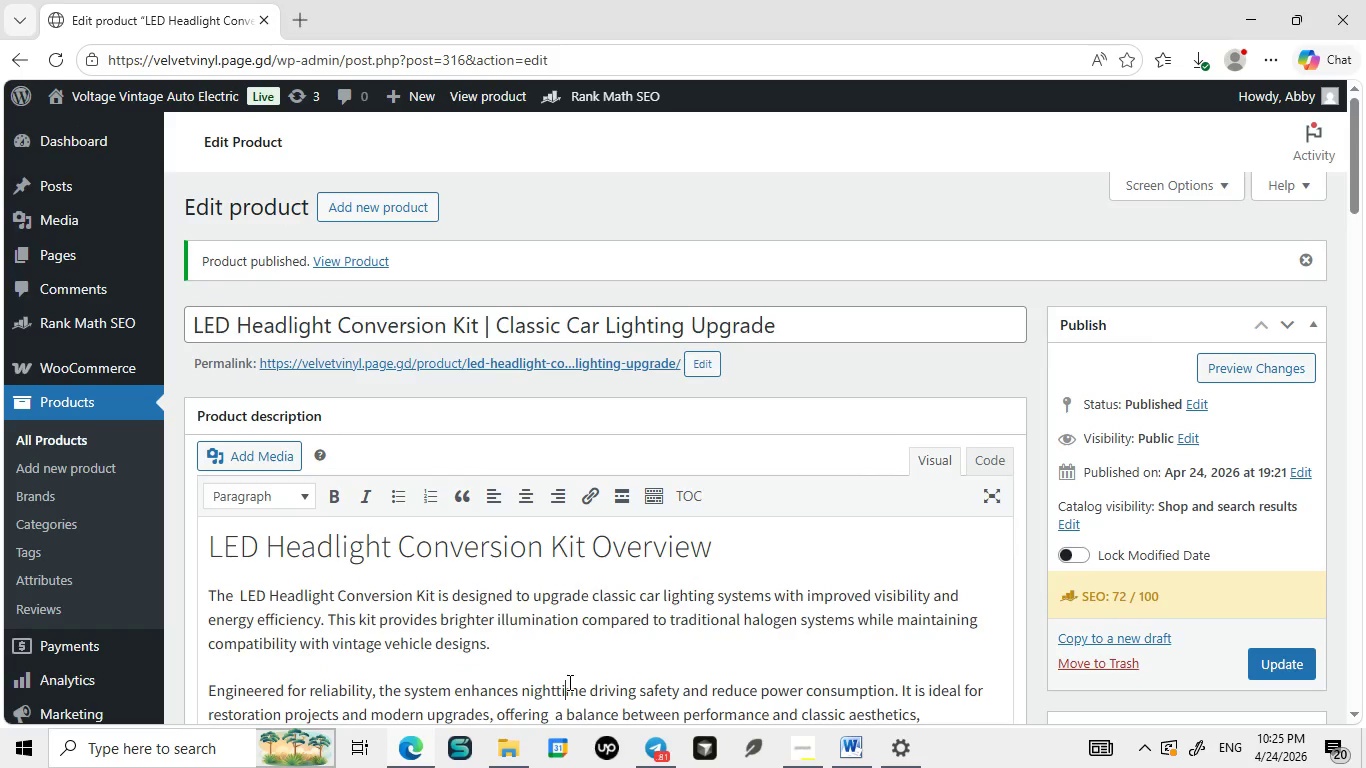 
wait(7.22)
 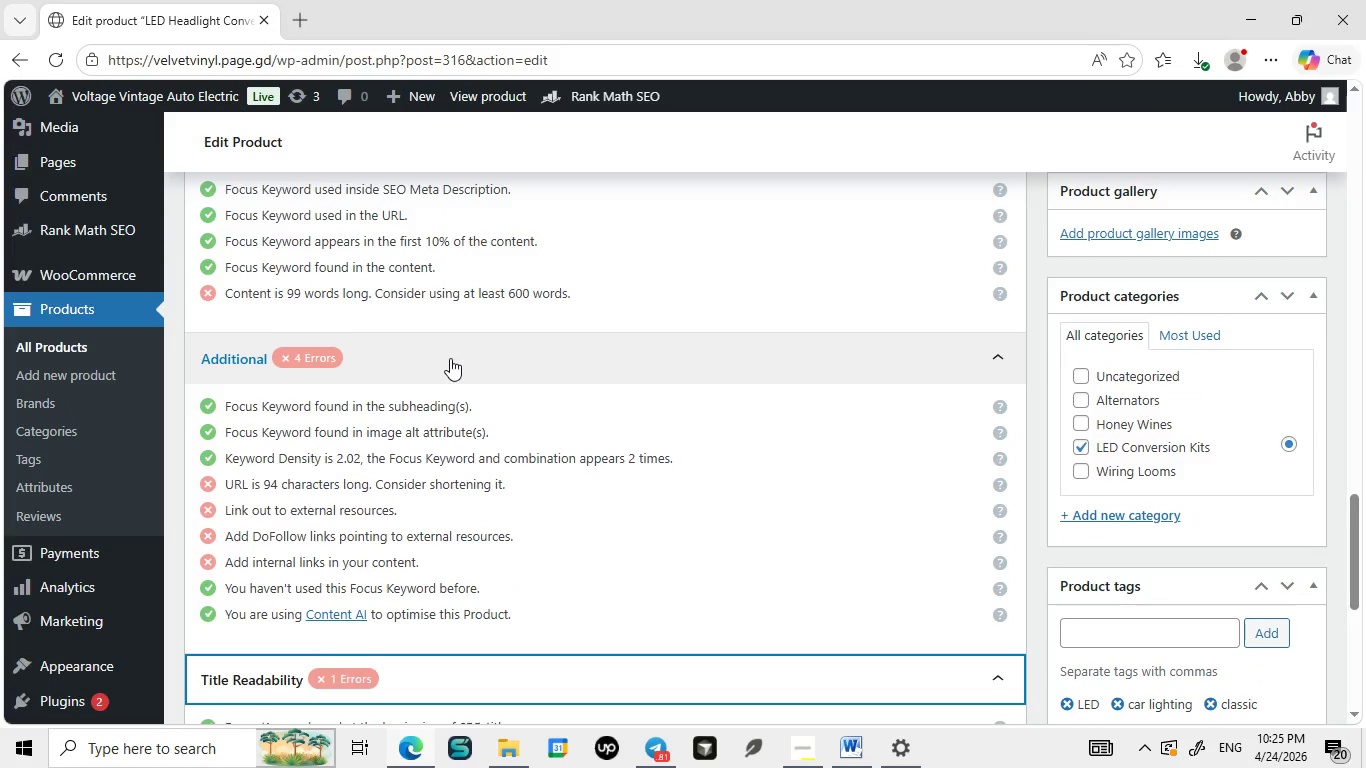 
left_click([568, 682])
 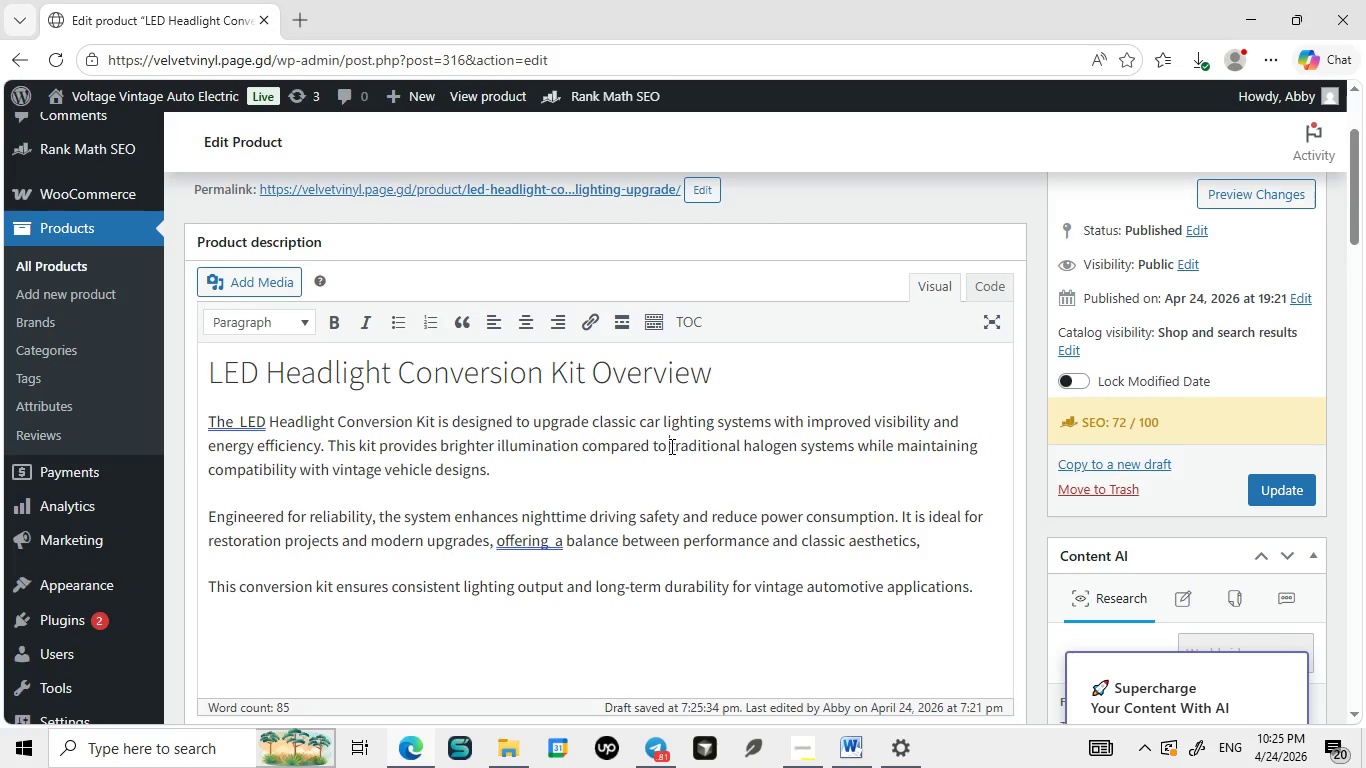 
wait(7.66)
 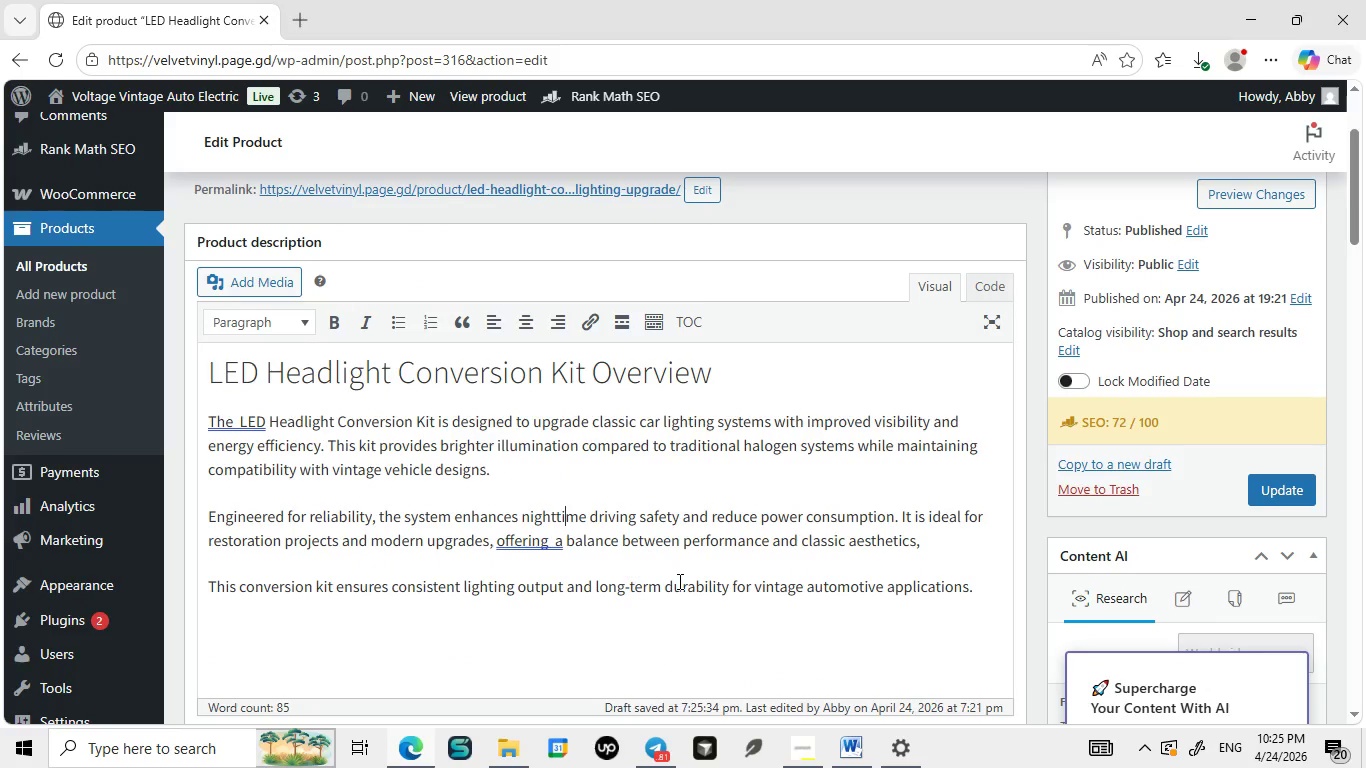 
left_click_drag(start_coordinate=[670, 446], to_coordinate=[855, 444])
 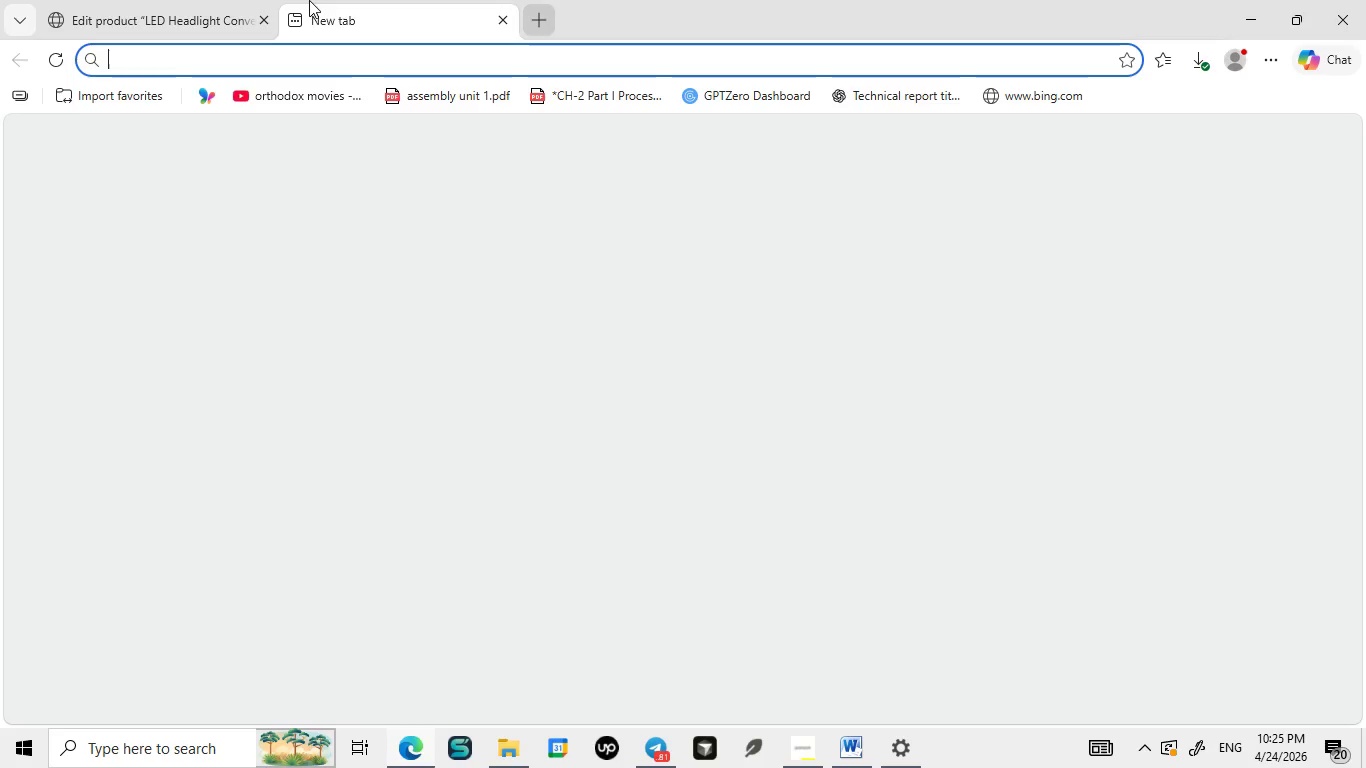 
key(Control+C)
 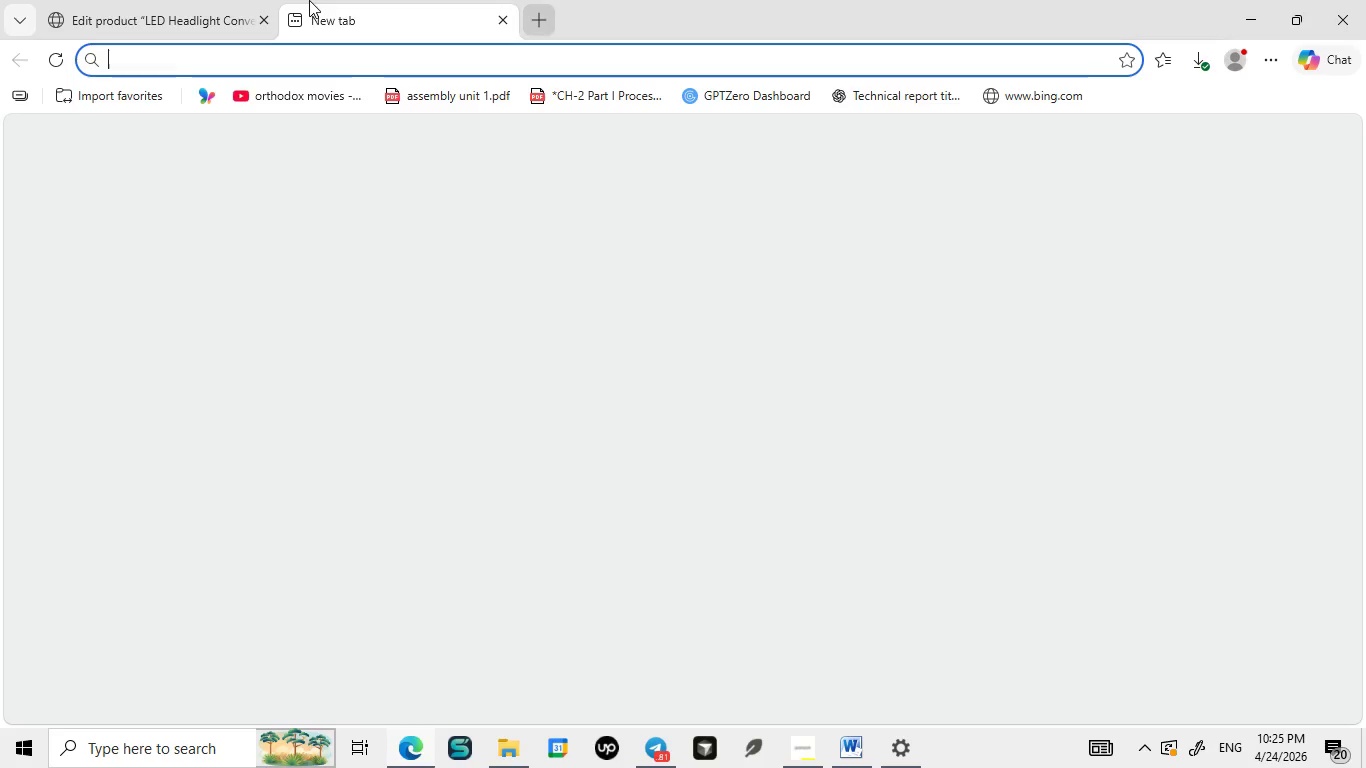 
left_click([309, 0])
 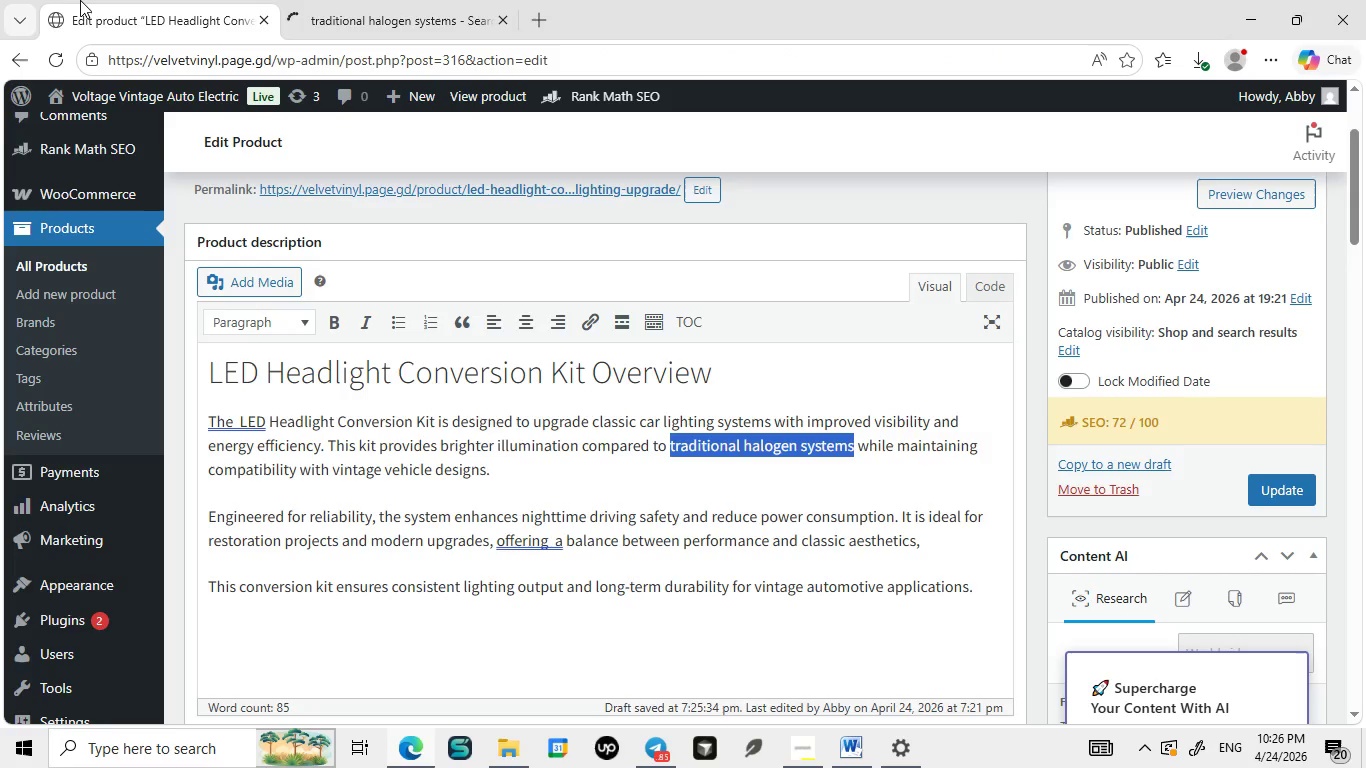 
key(Control+V)
 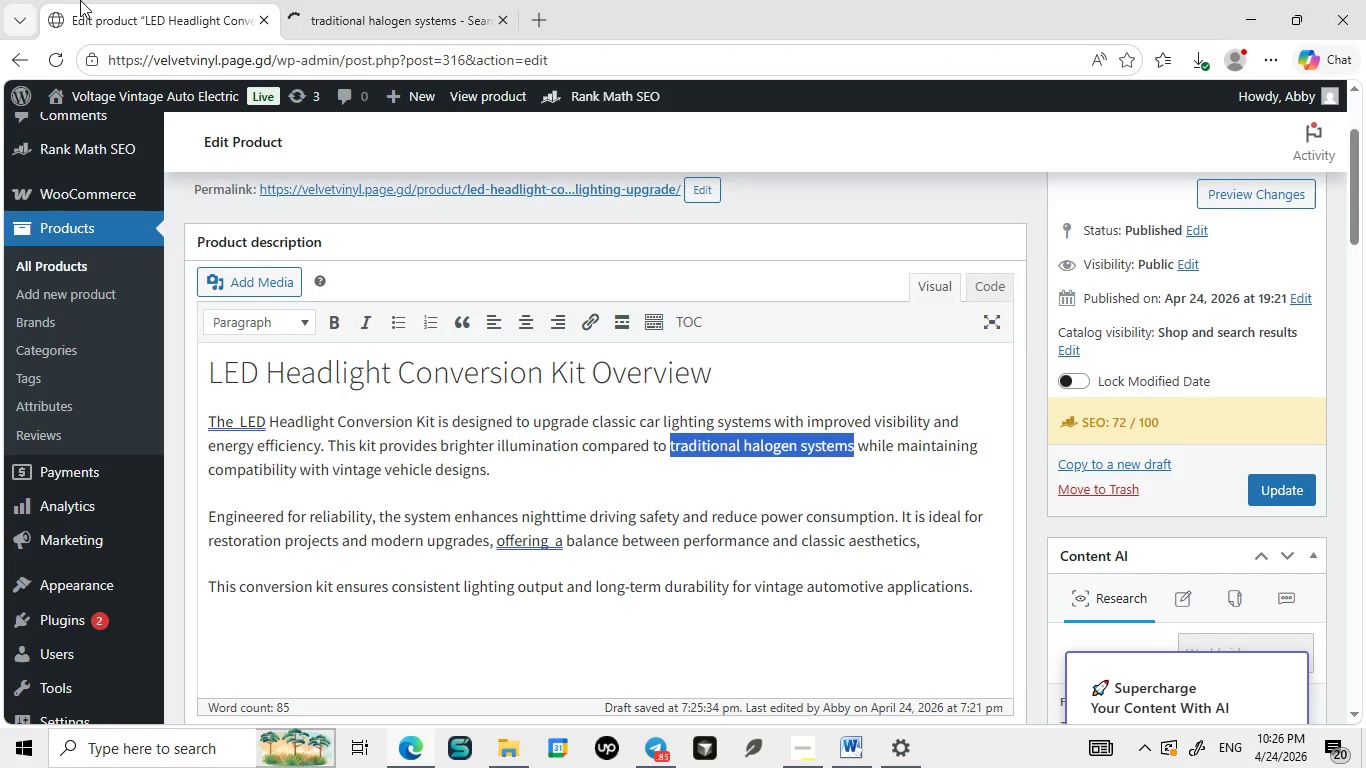 
key(Enter)
 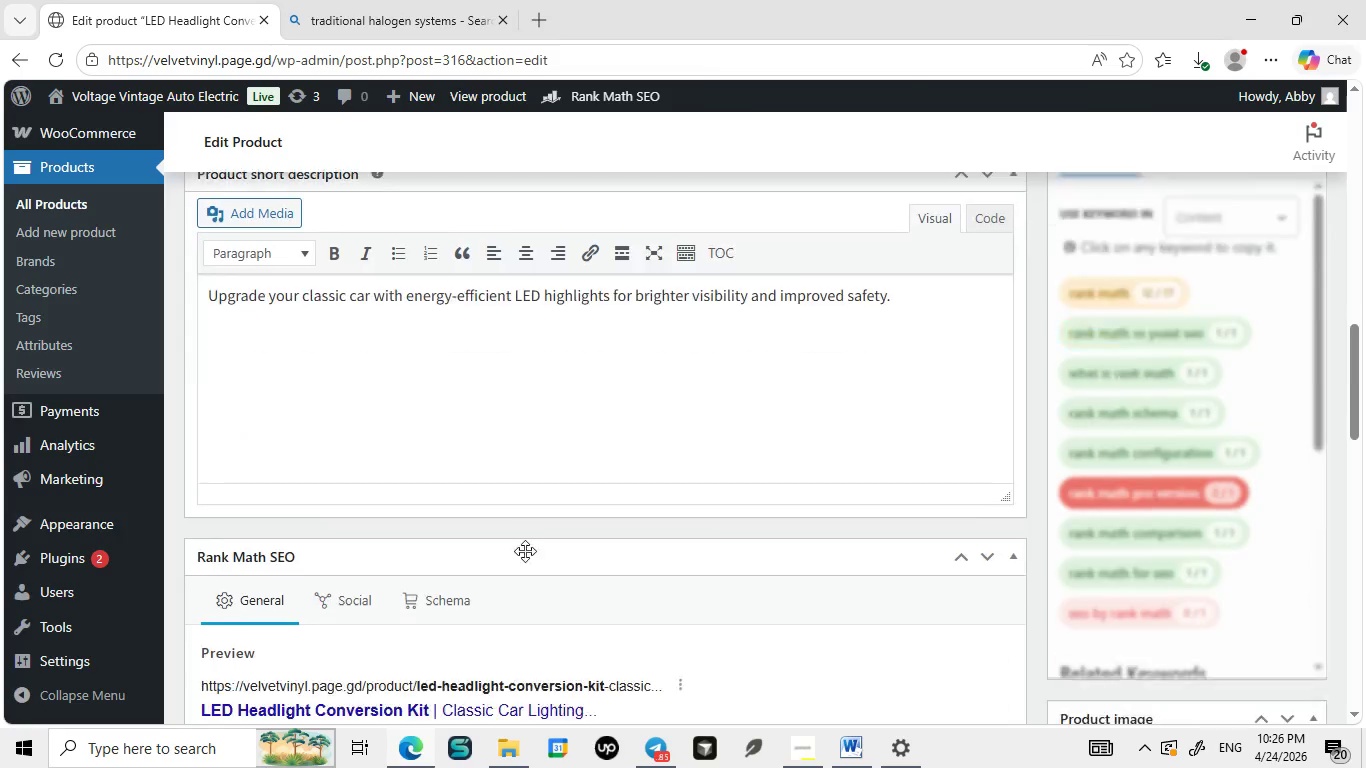 
left_click([80, 0])
 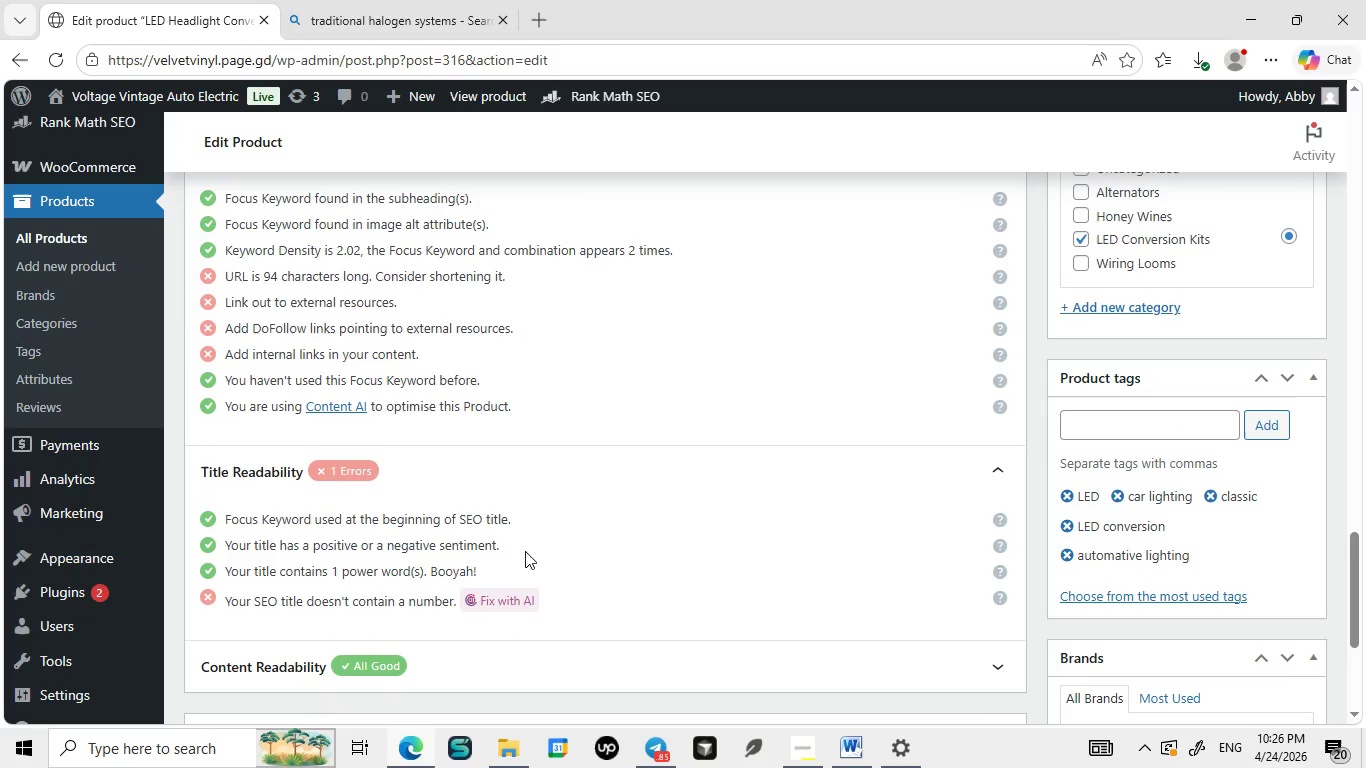 
wait(11.19)
 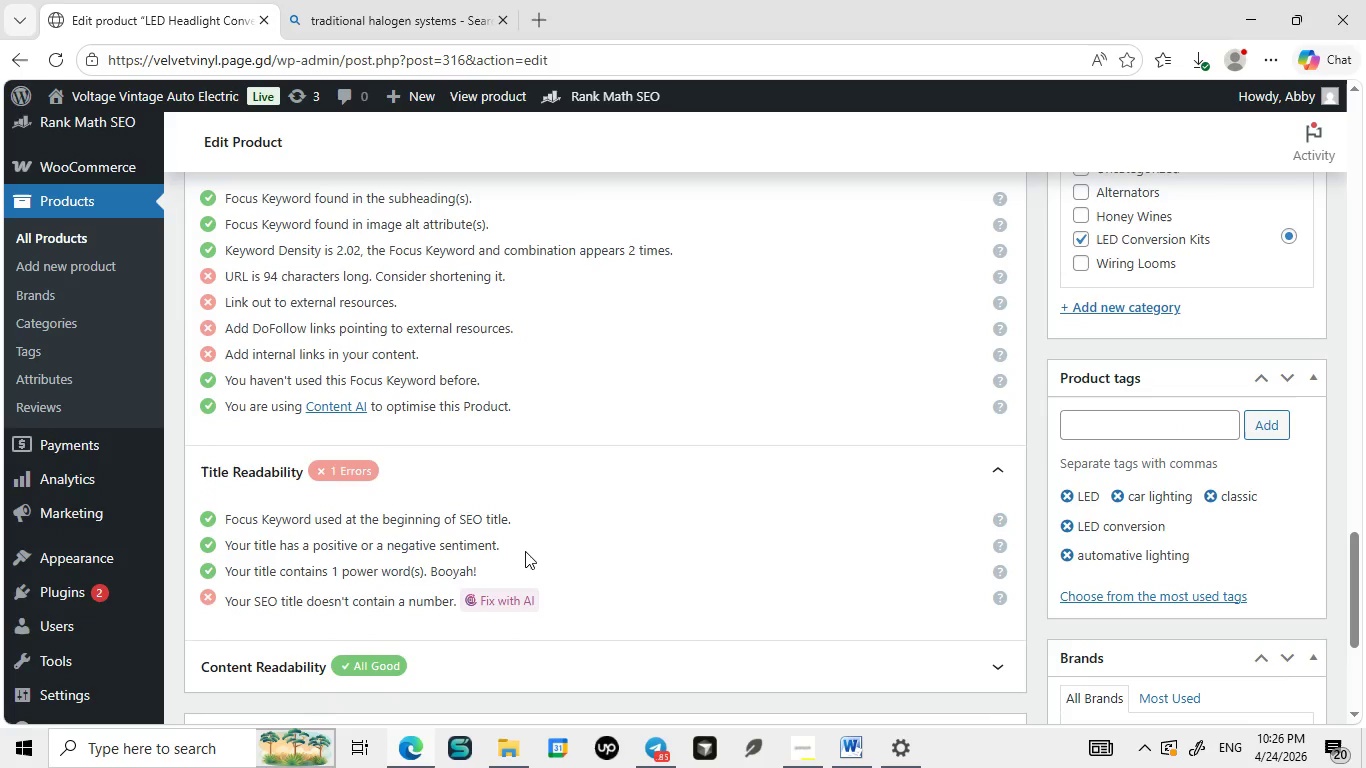 
left_click([261, 446])
 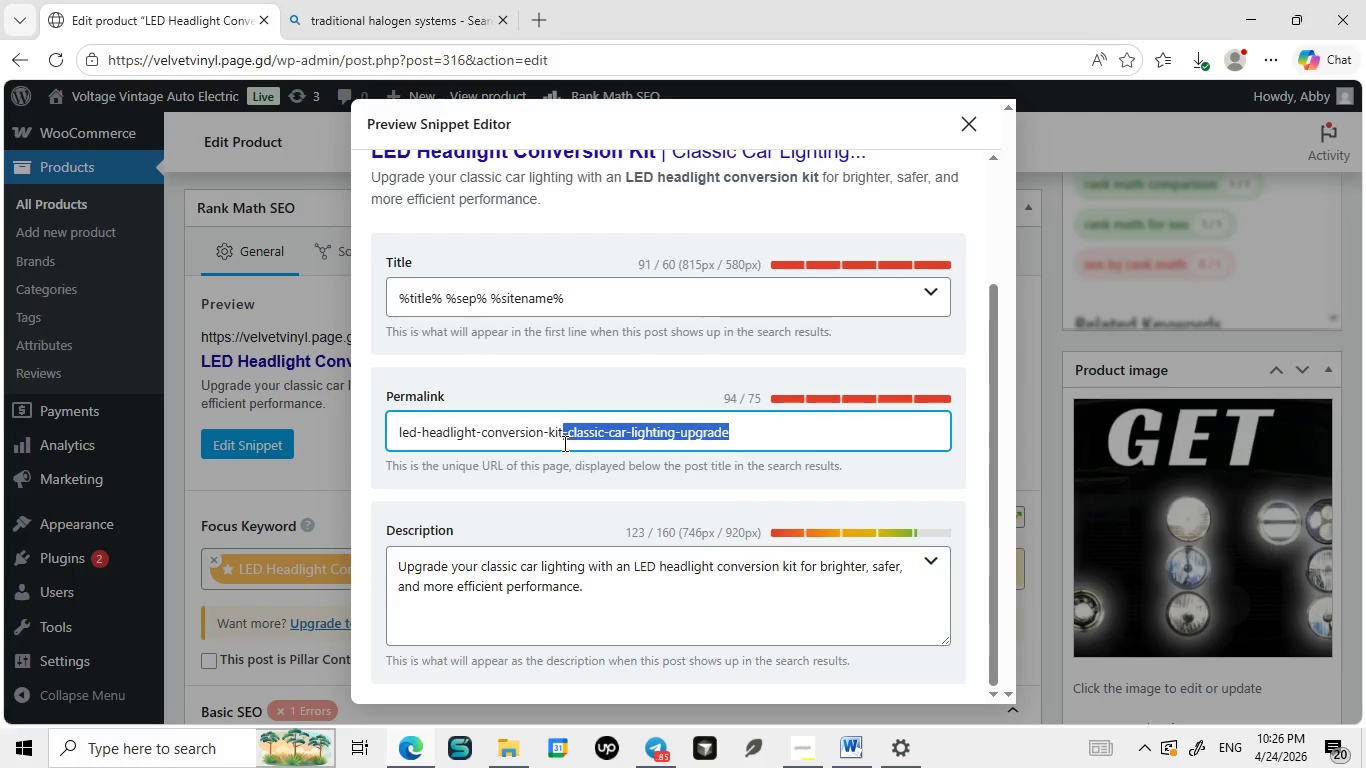 
left_click_drag(start_coordinate=[748, 437], to_coordinate=[563, 443])
 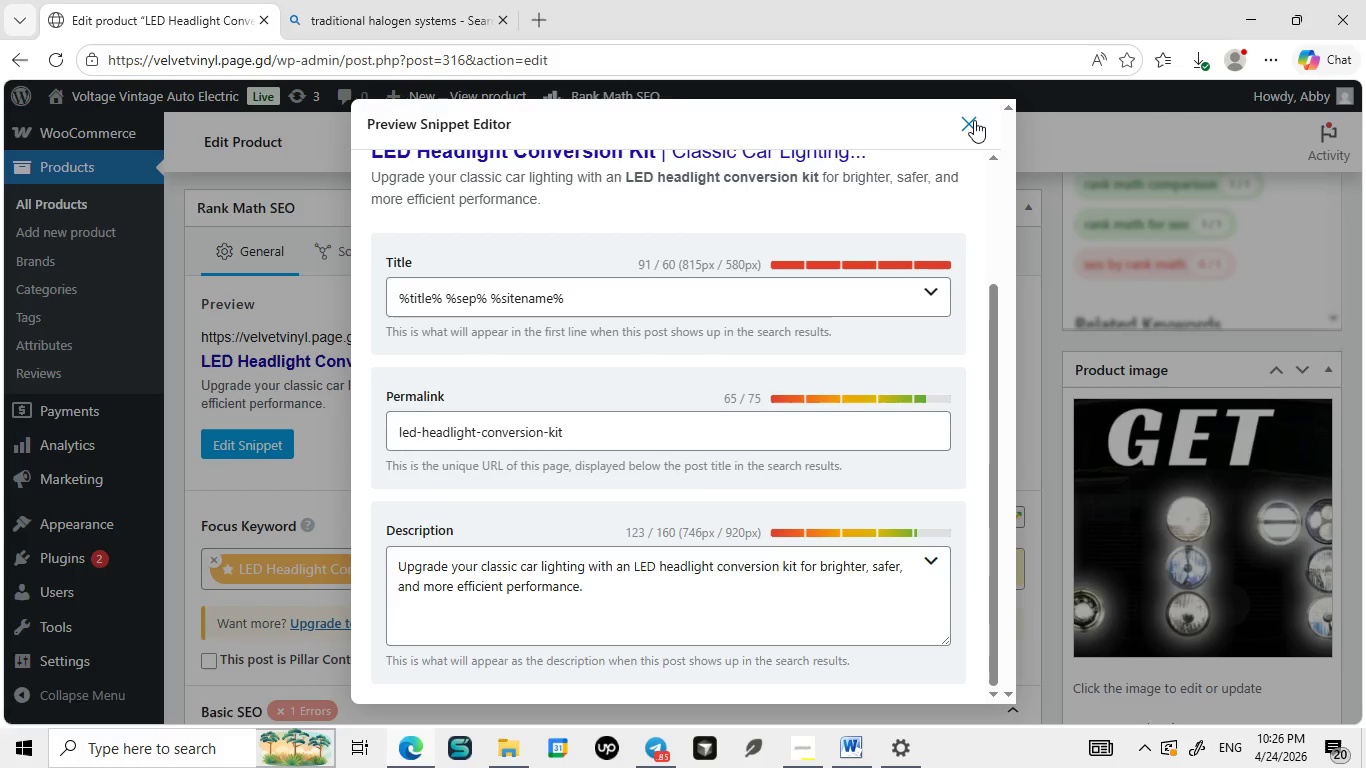 
key(Backspace)
 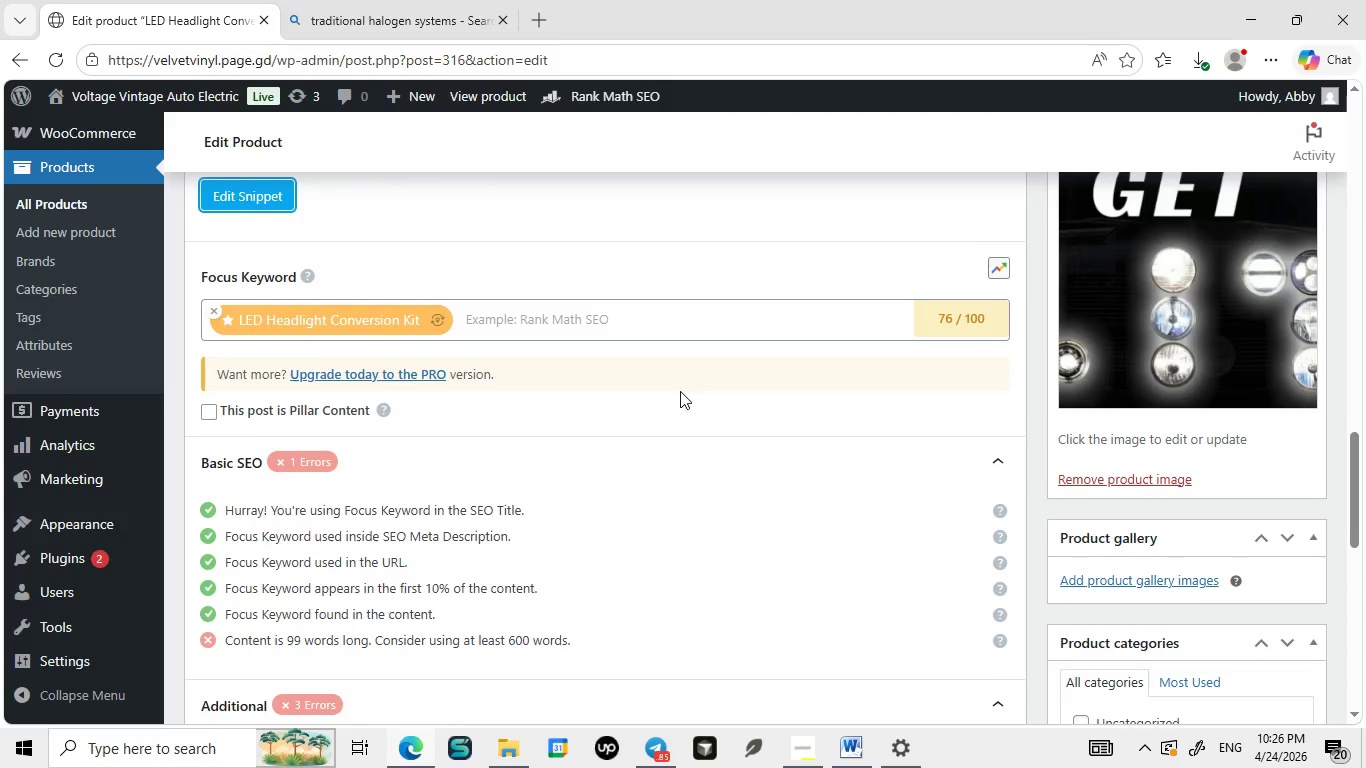 
left_click([987, 120])
 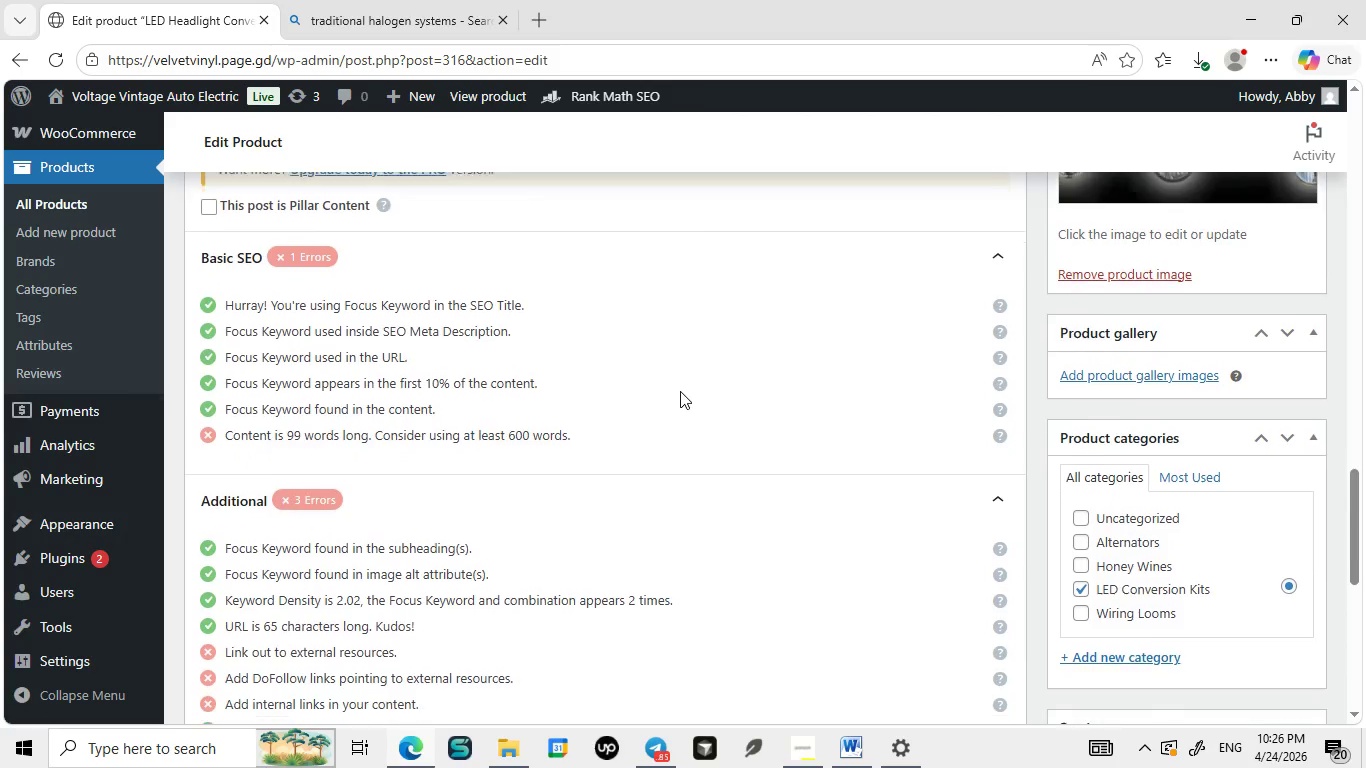 
left_click([974, 120])
 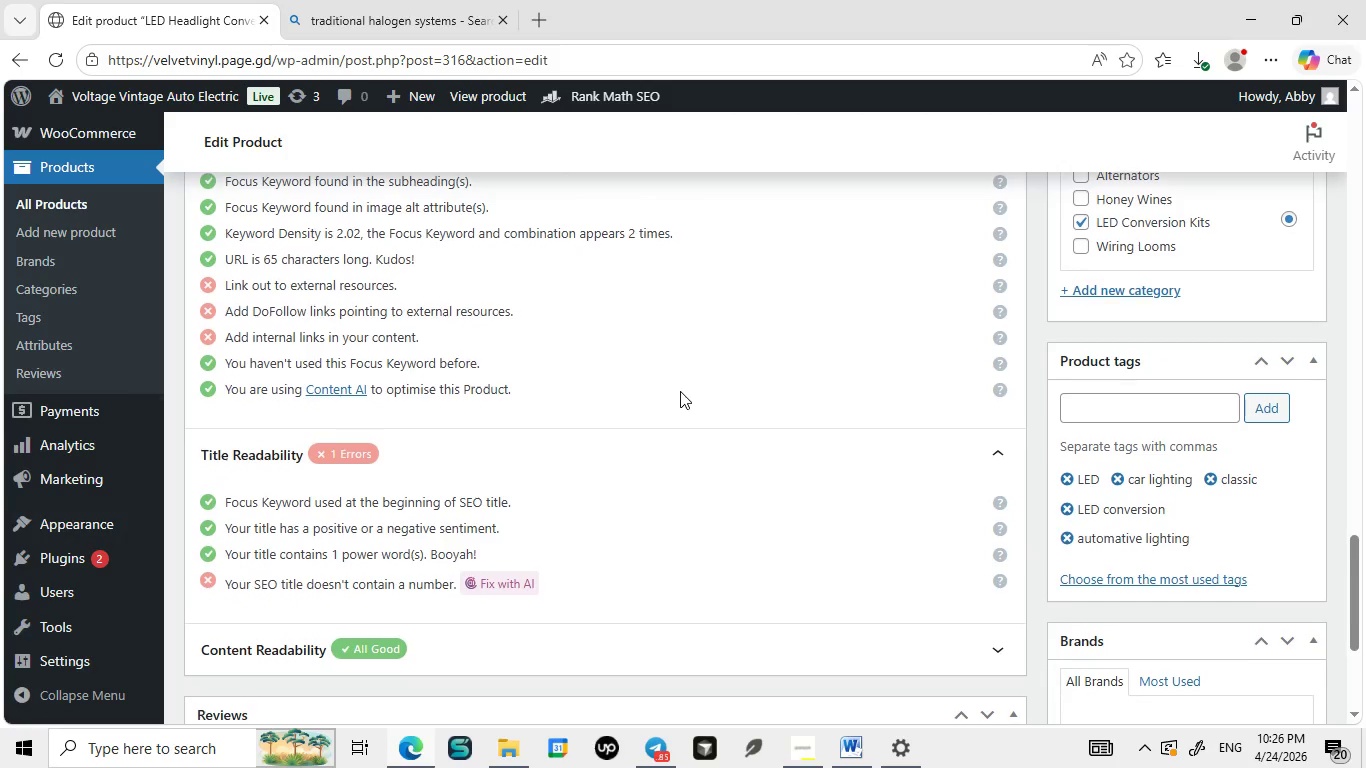 
wait(9.21)
 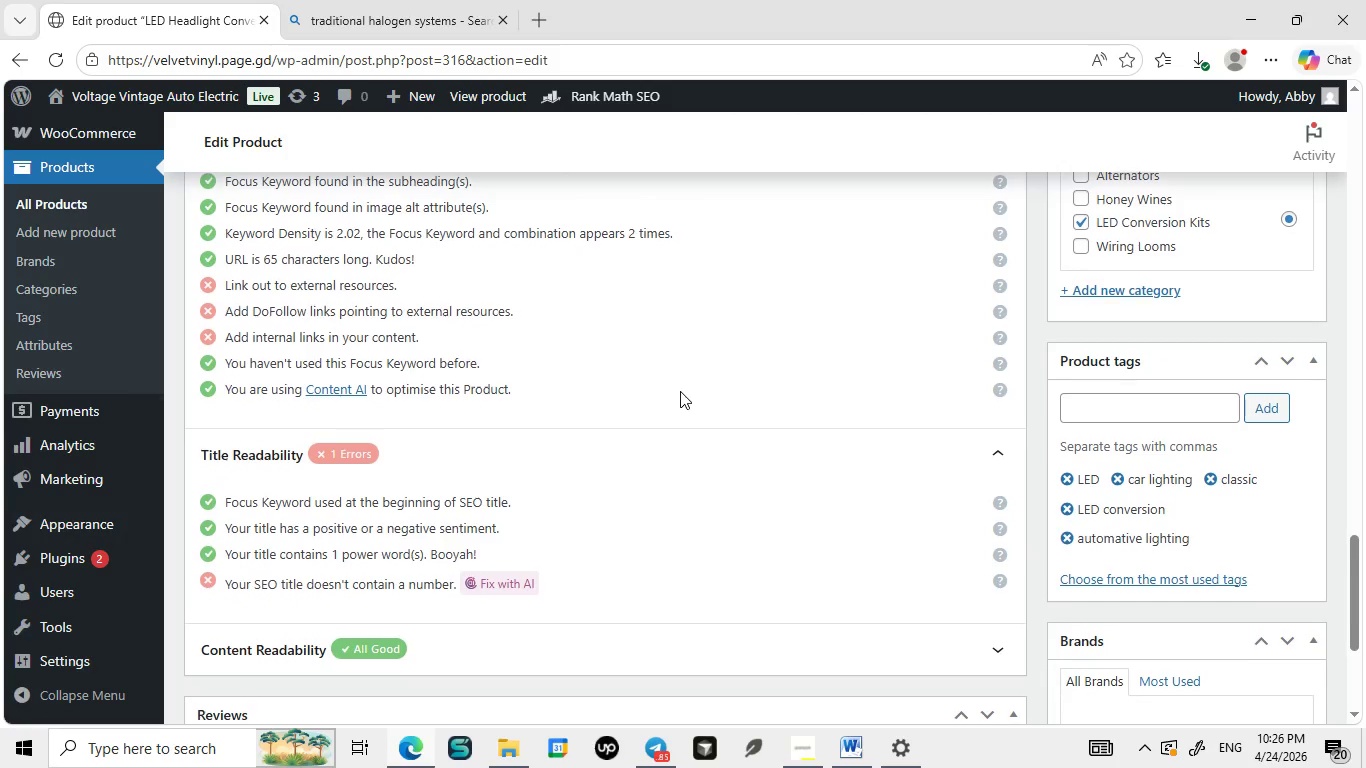 
mouse_move([297, 521])
 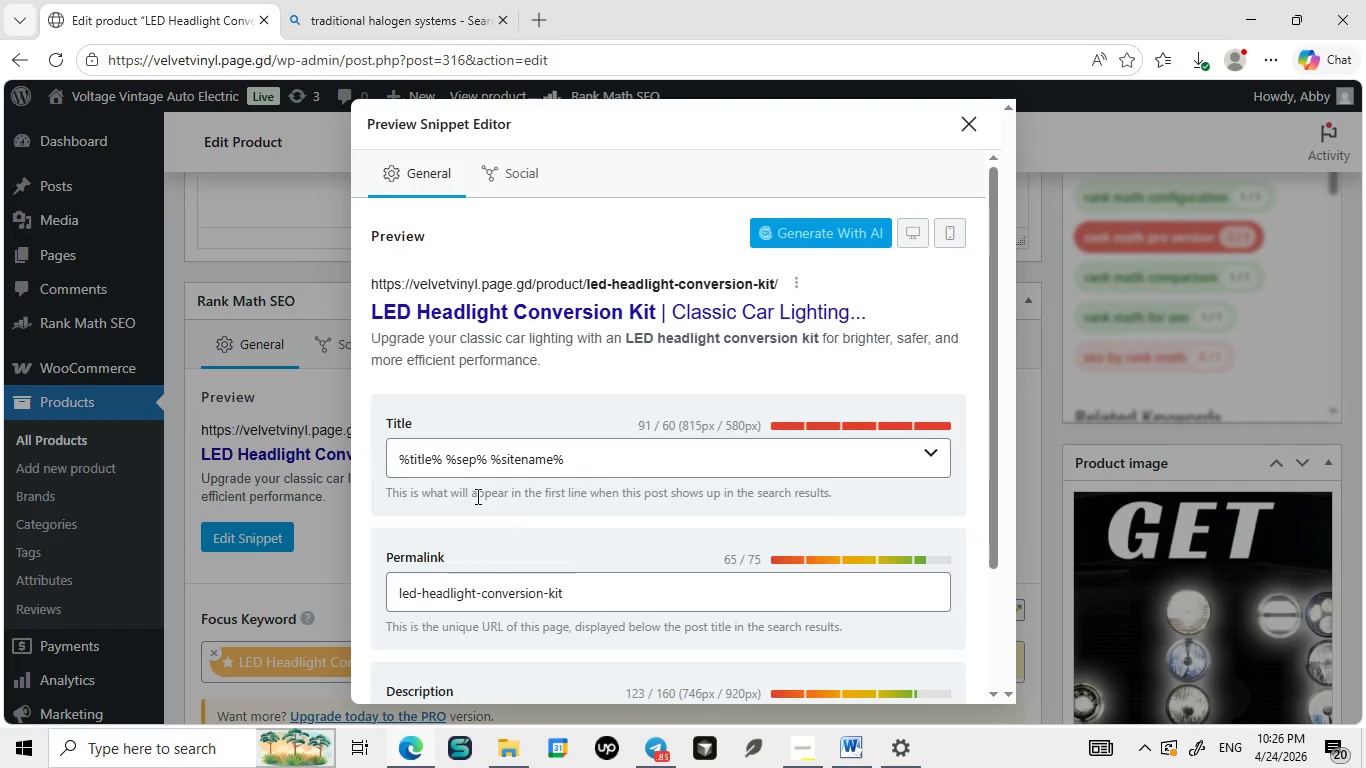 
left_click([257, 530])
 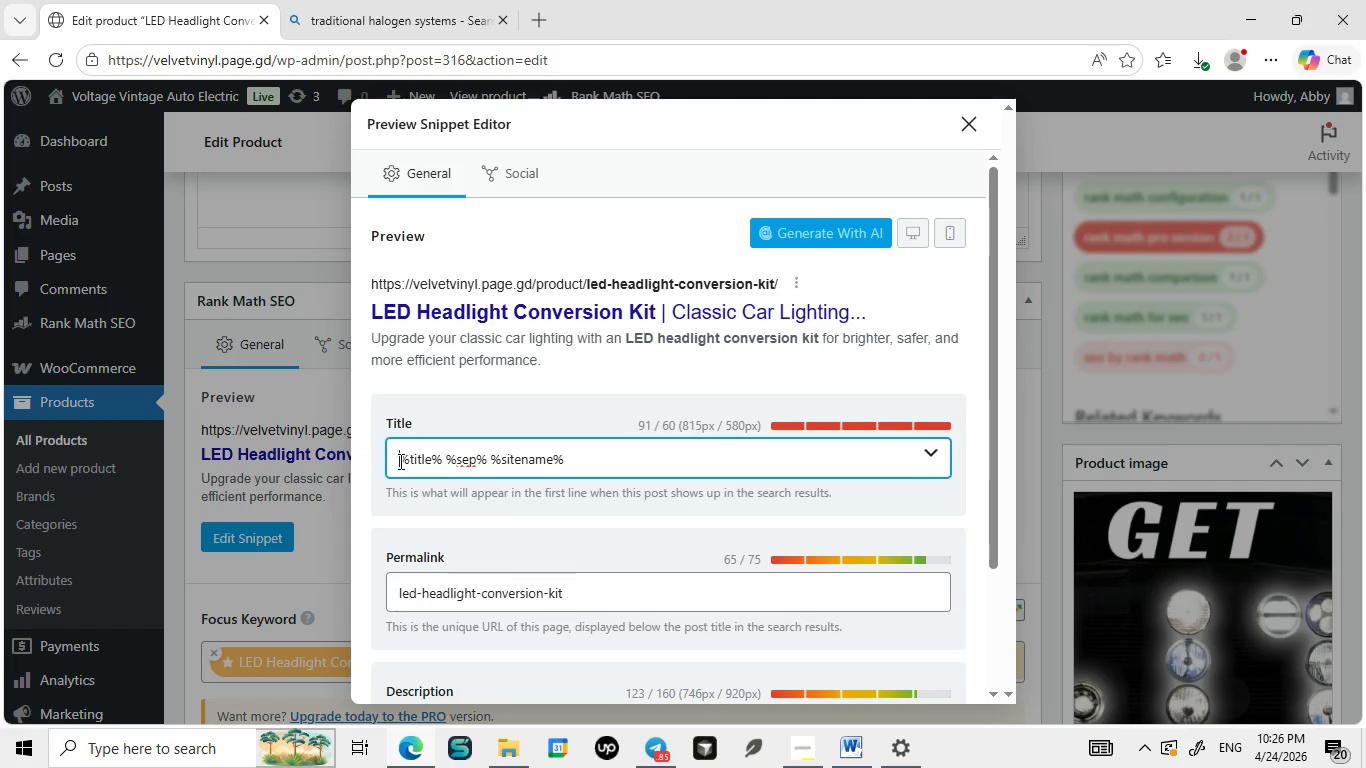 
left_click([399, 461])
 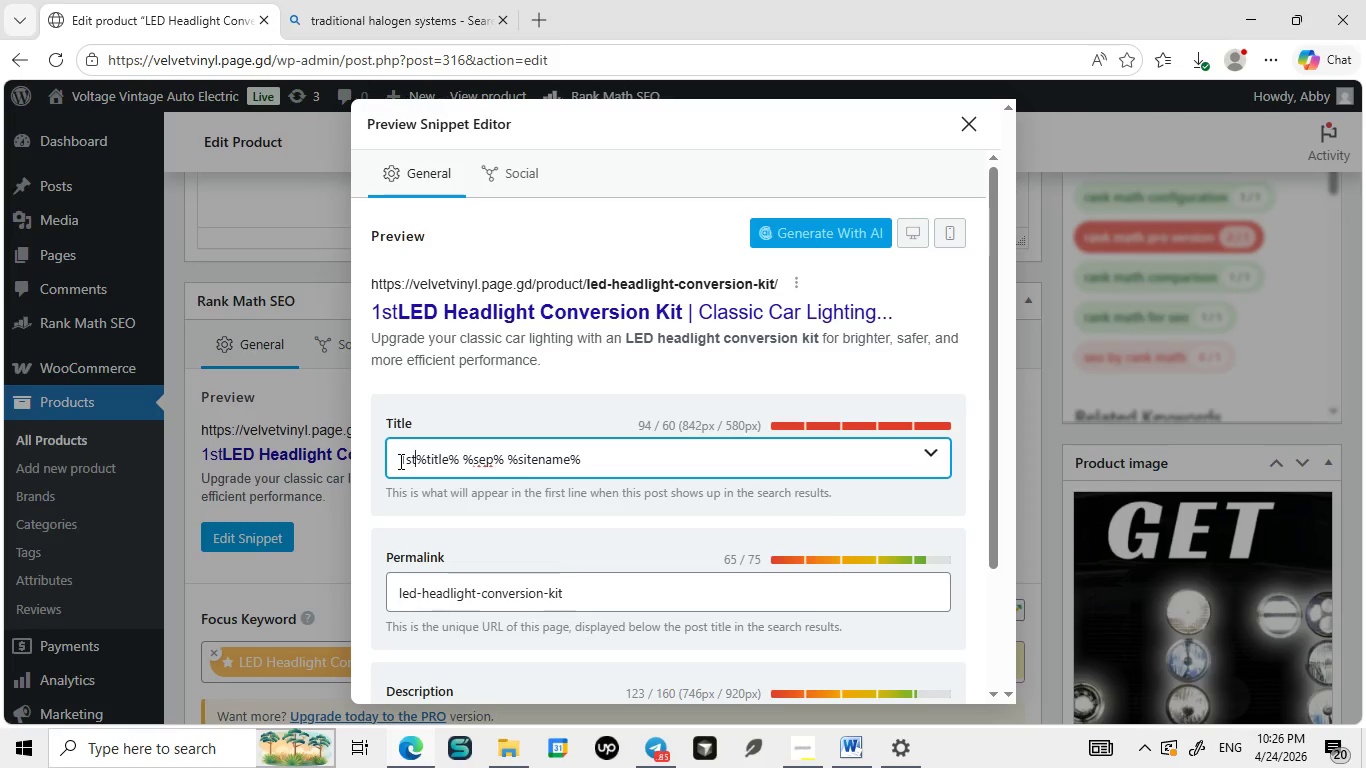 
type(1st Lve)
key(Backspace)
key(Backspace)
type(evel )
 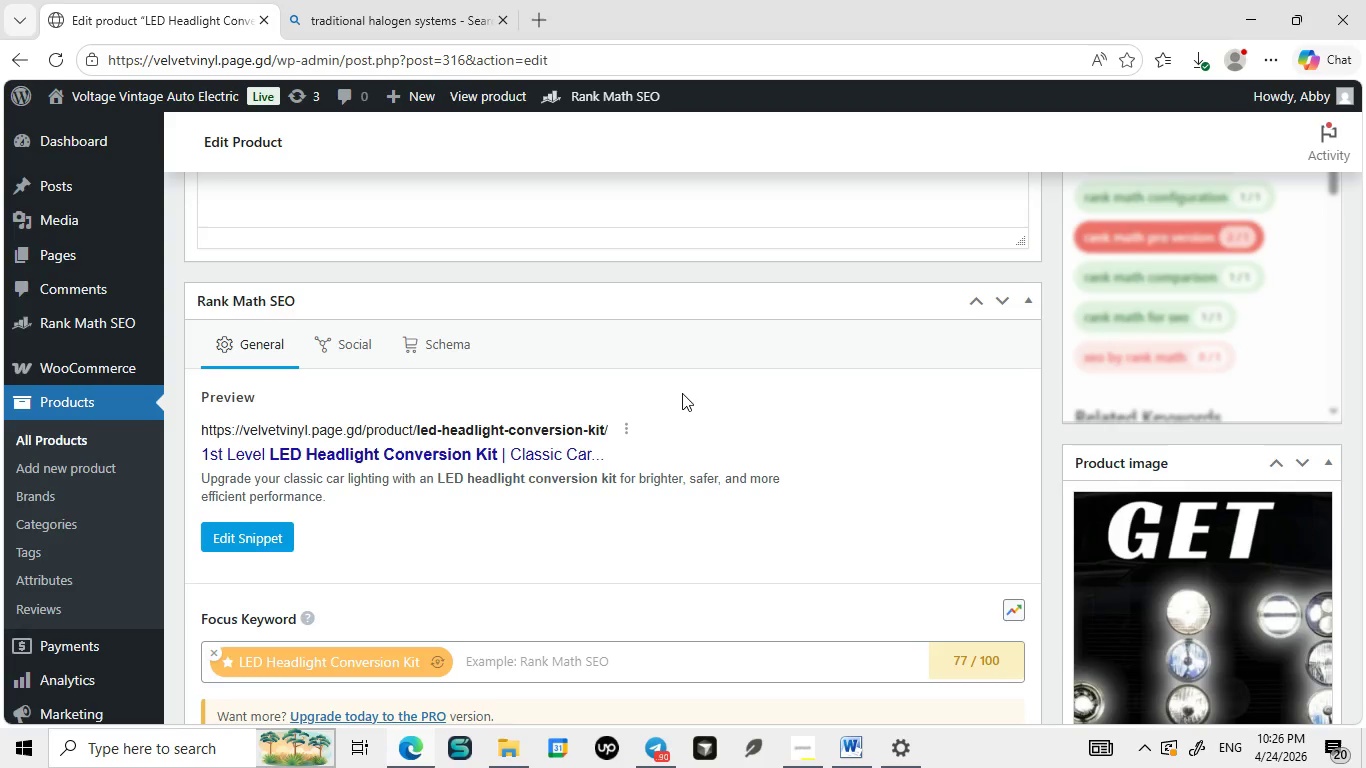 
wait(6.33)
 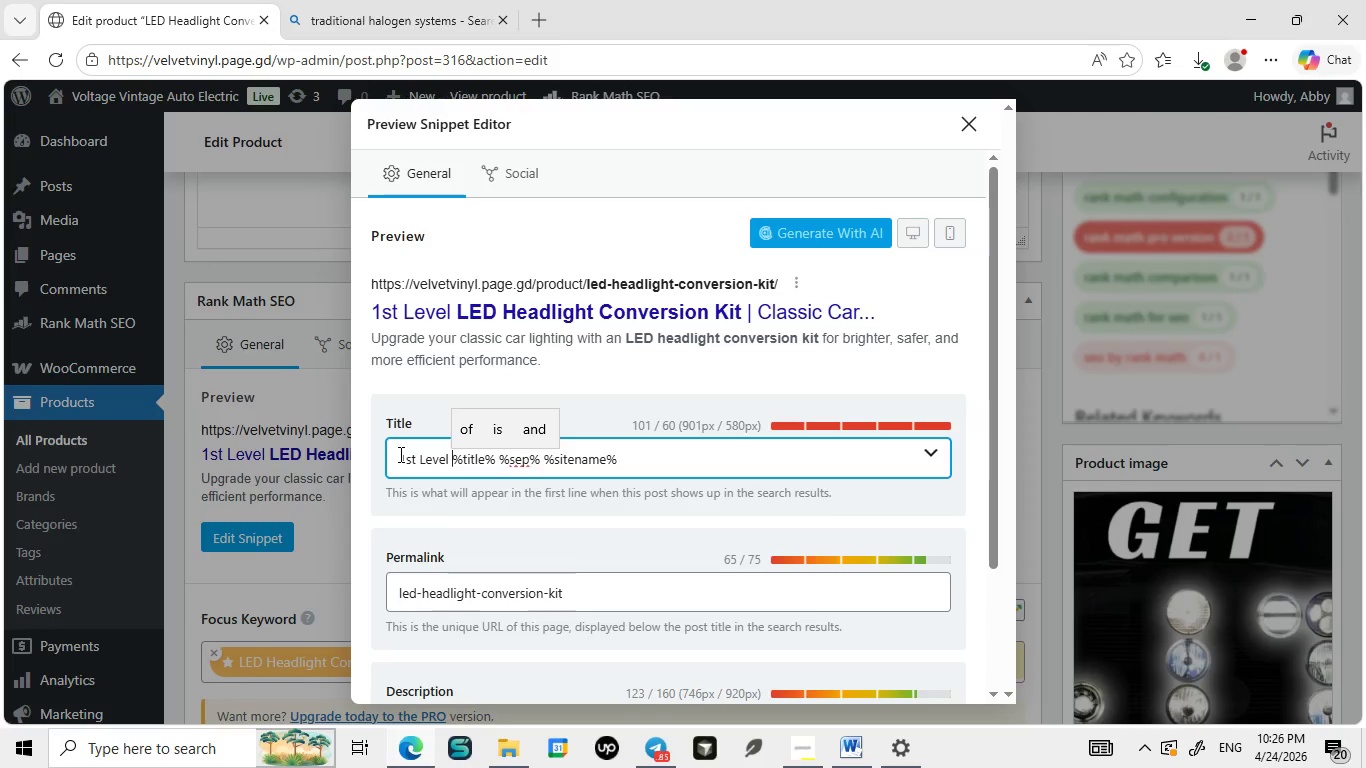 
left_click([969, 115])
 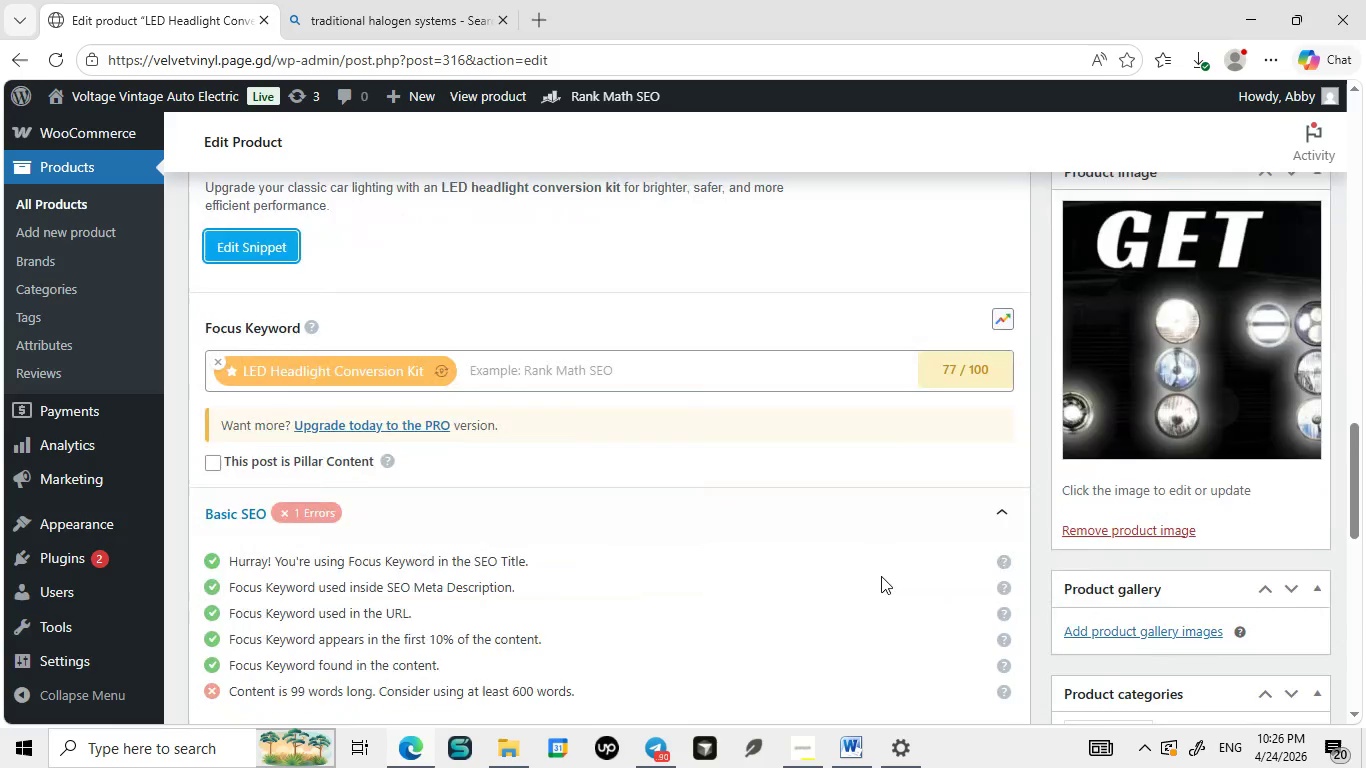 
wait(11.44)
 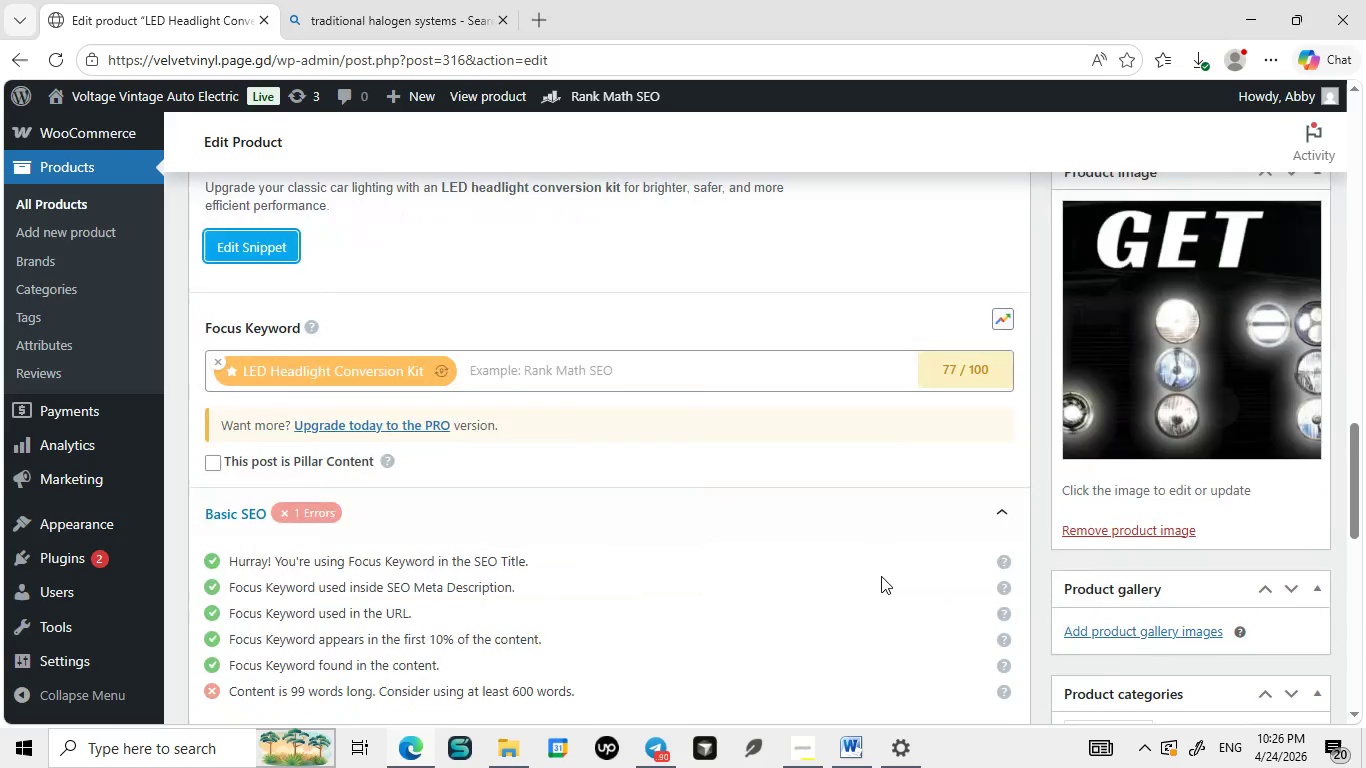 
left_click([383, 0])
 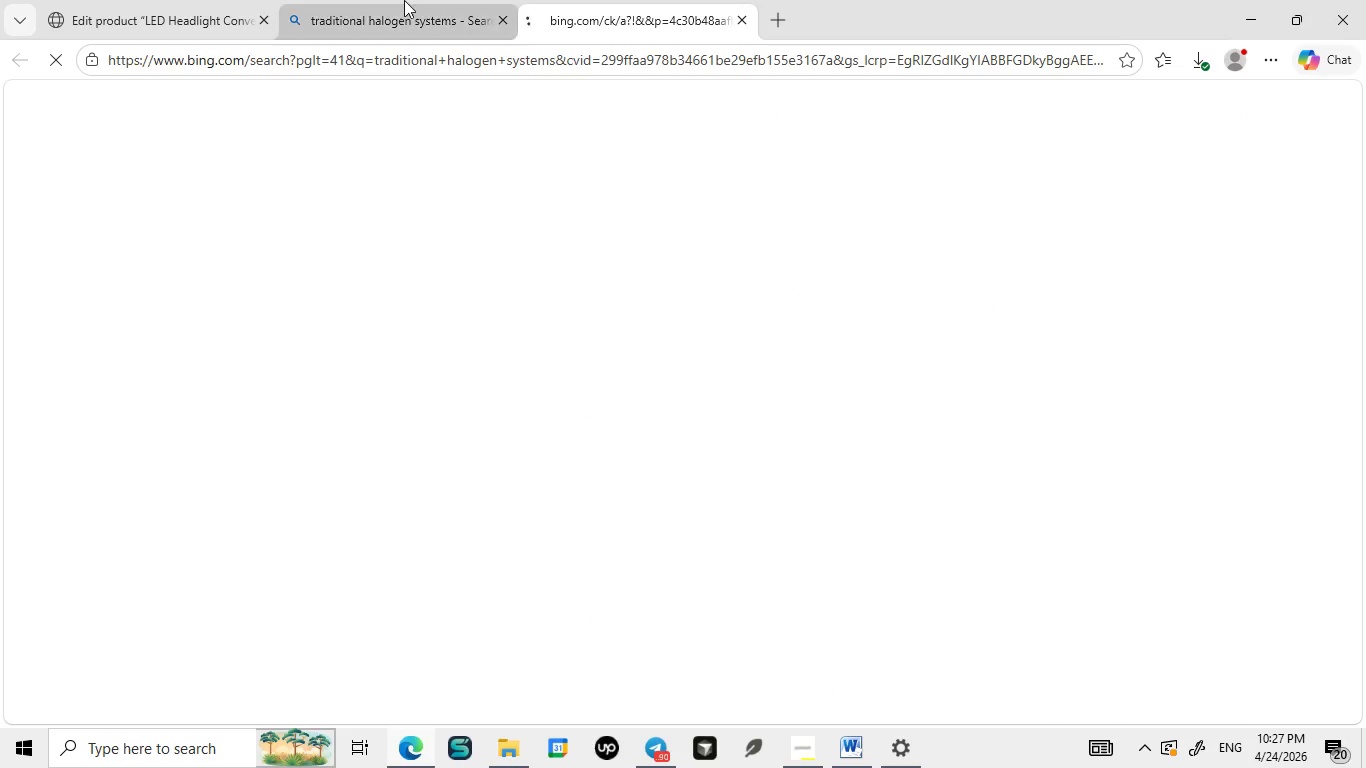 
left_click([421, 381])
 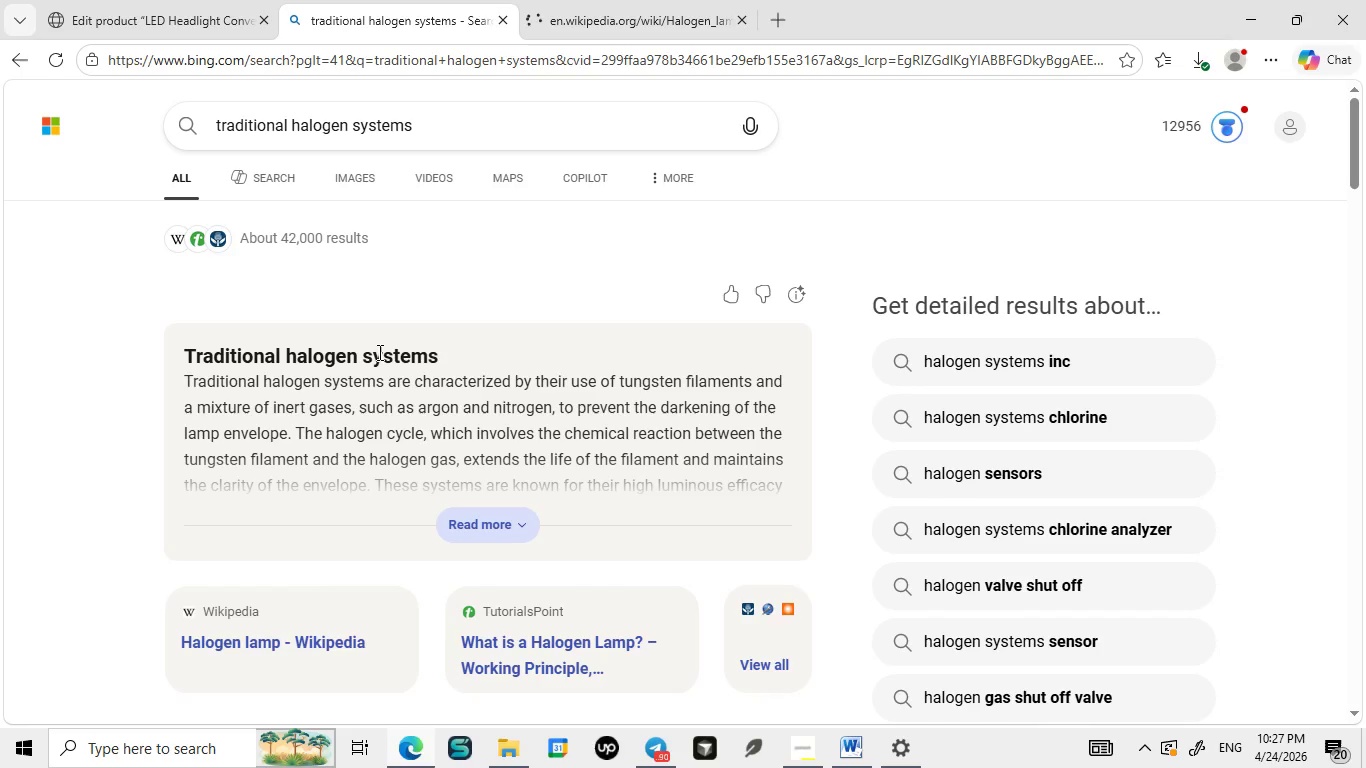 
left_click([404, 0])
 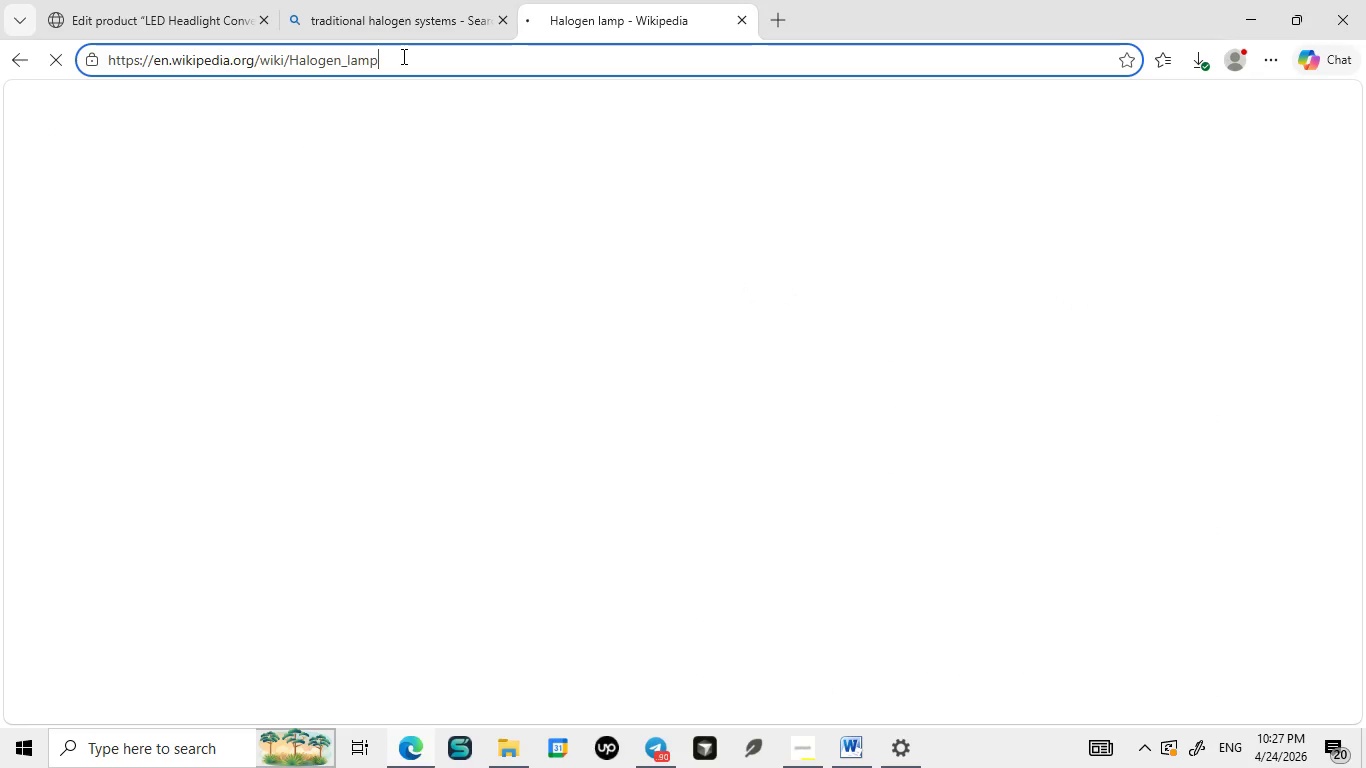 
left_click([564, 16])
 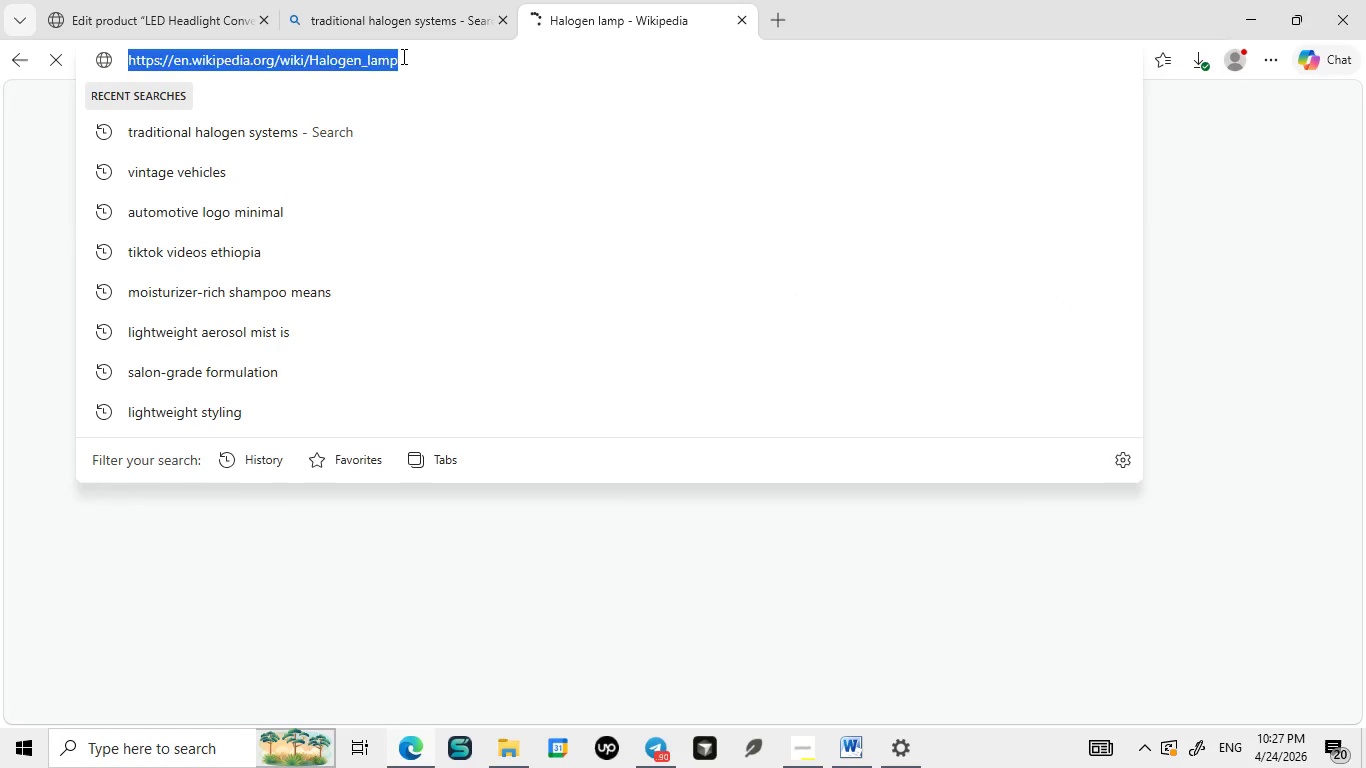 
left_click([402, 56])
 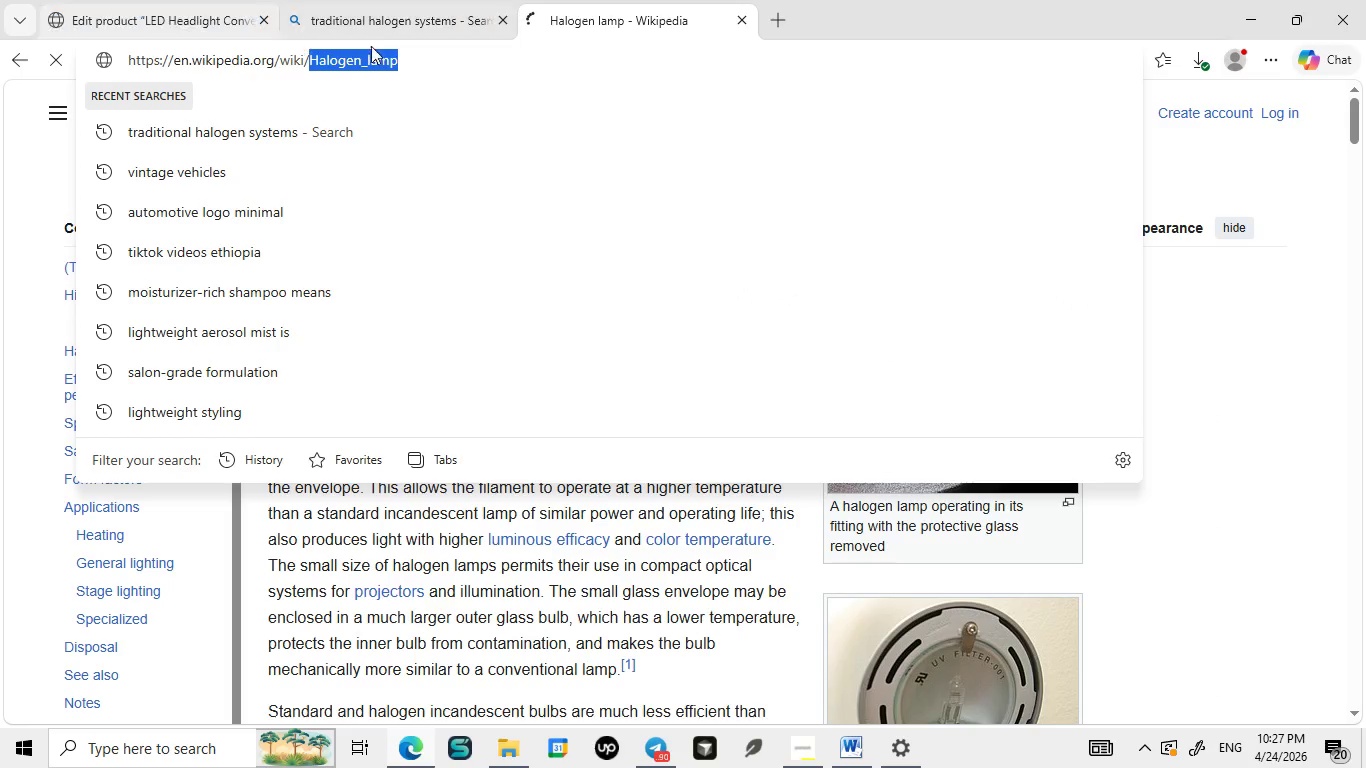 
key(Control+ControlLeft)
 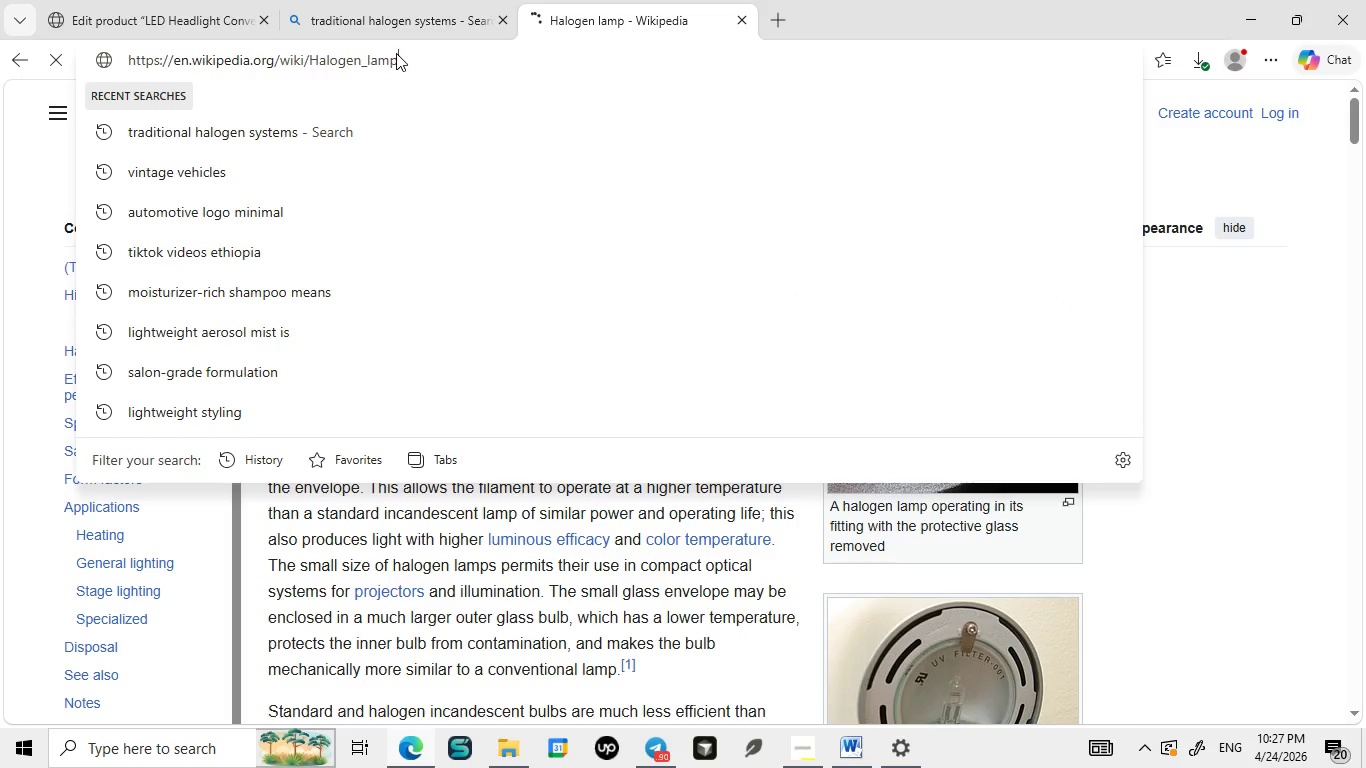 
key(Control+C)
 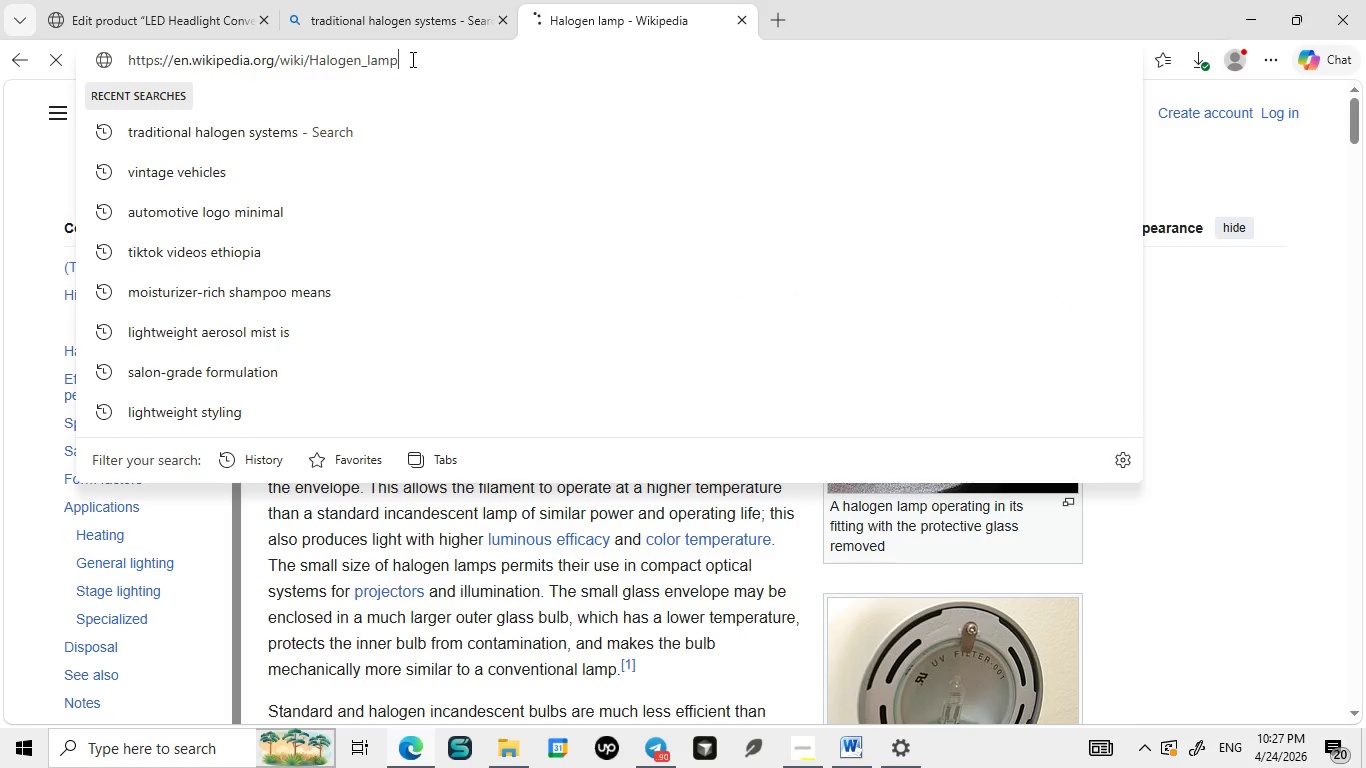 
left_click([402, 56])
 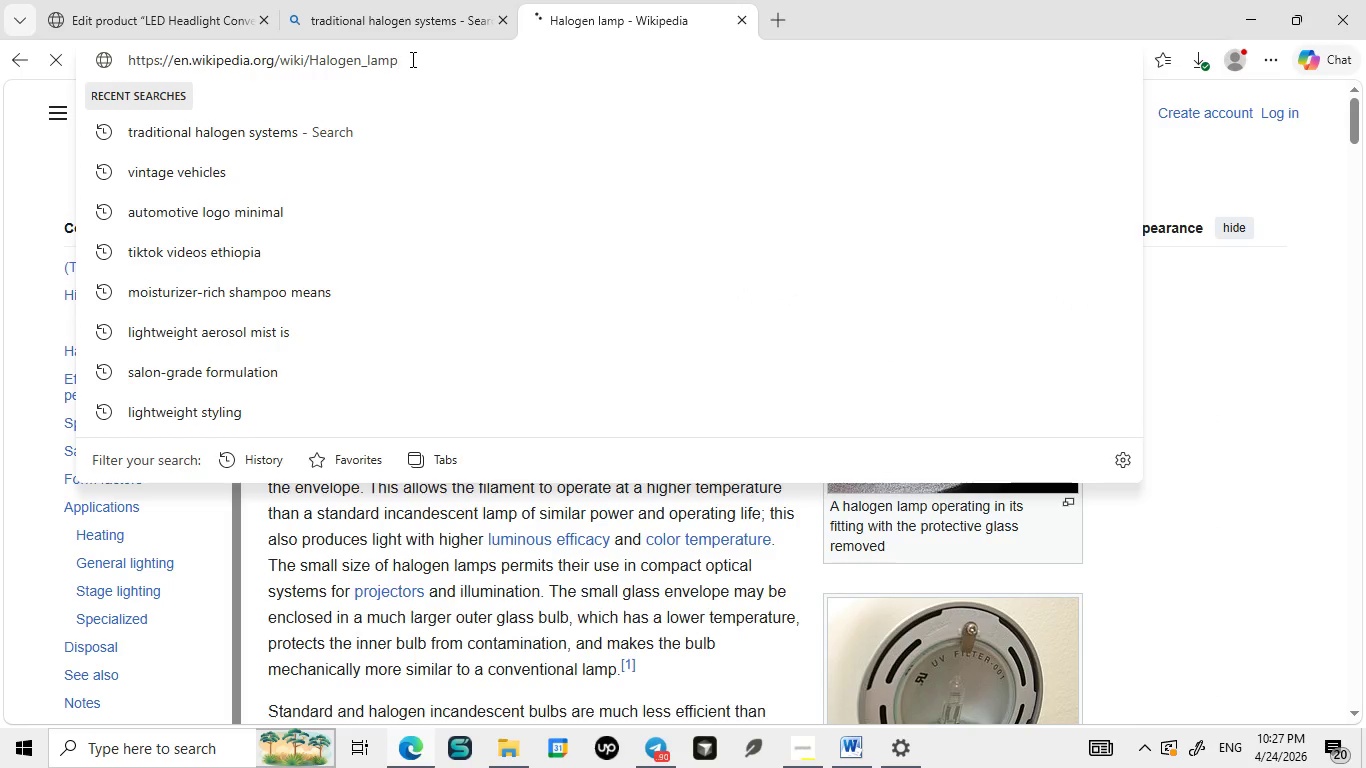 
double_click([402, 56])
 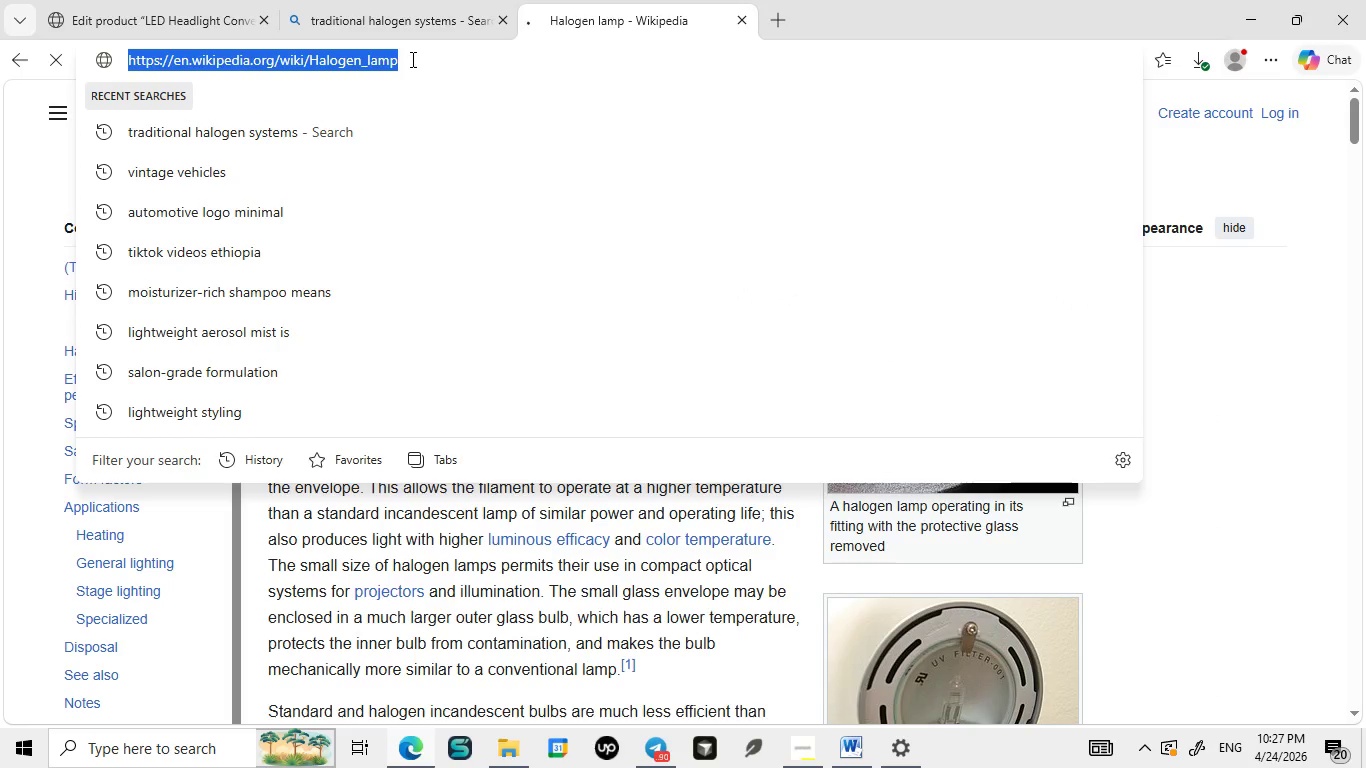 
left_click([395, 53])
 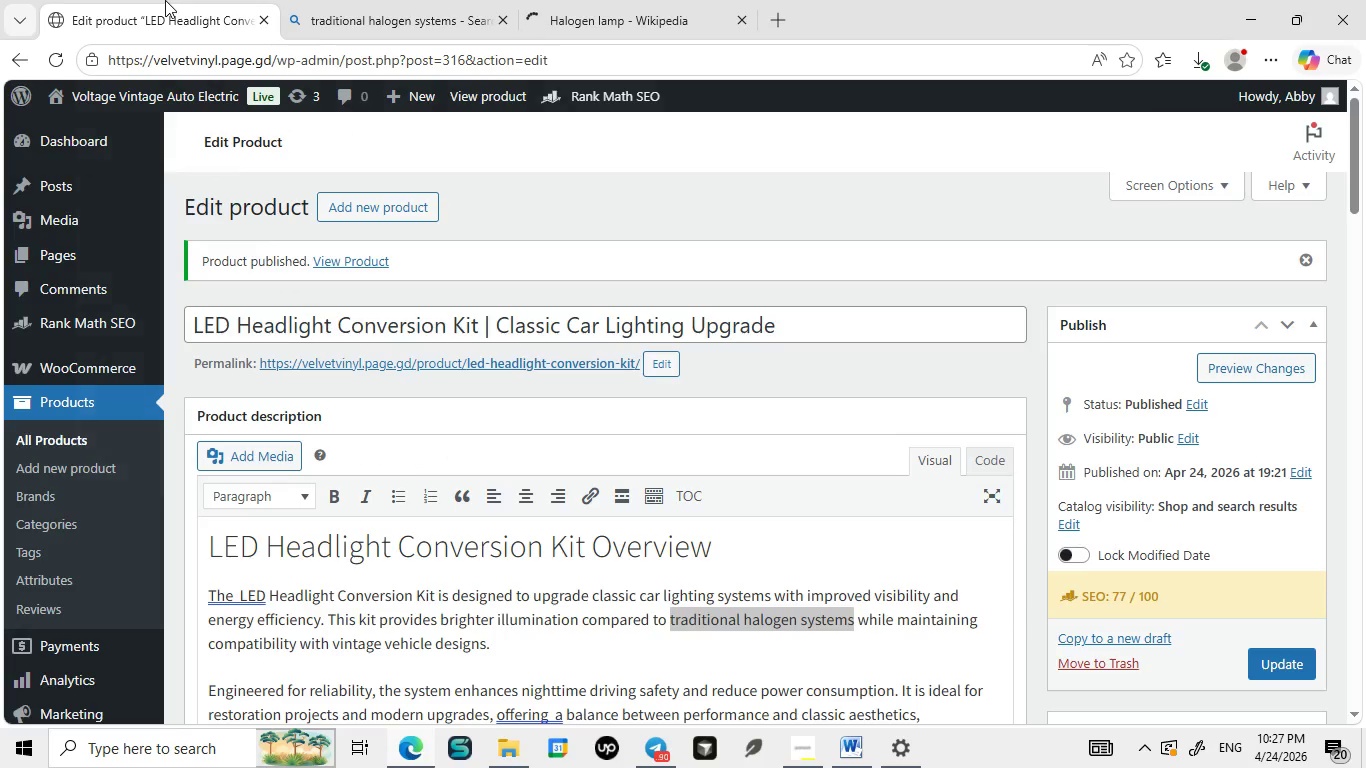 
key(Control+A)
 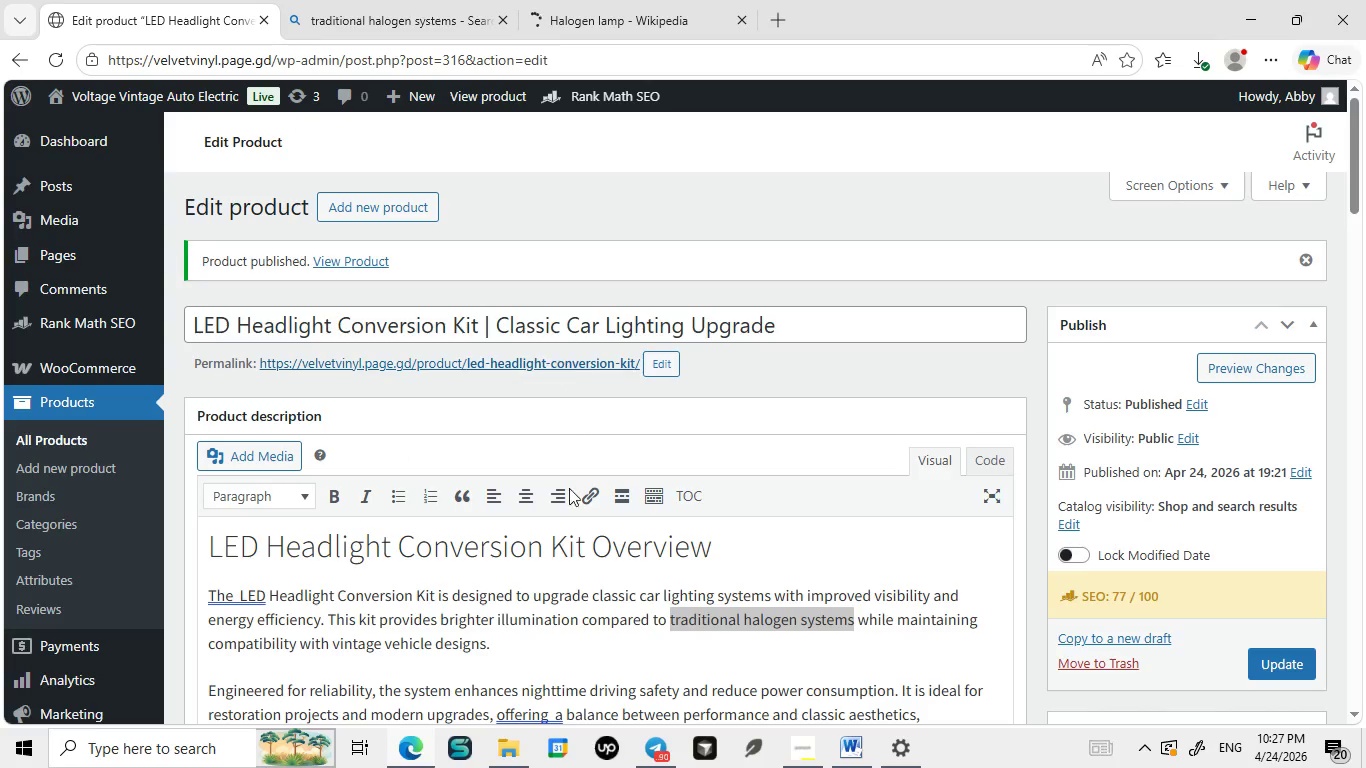 
key(Control+ControlLeft)
 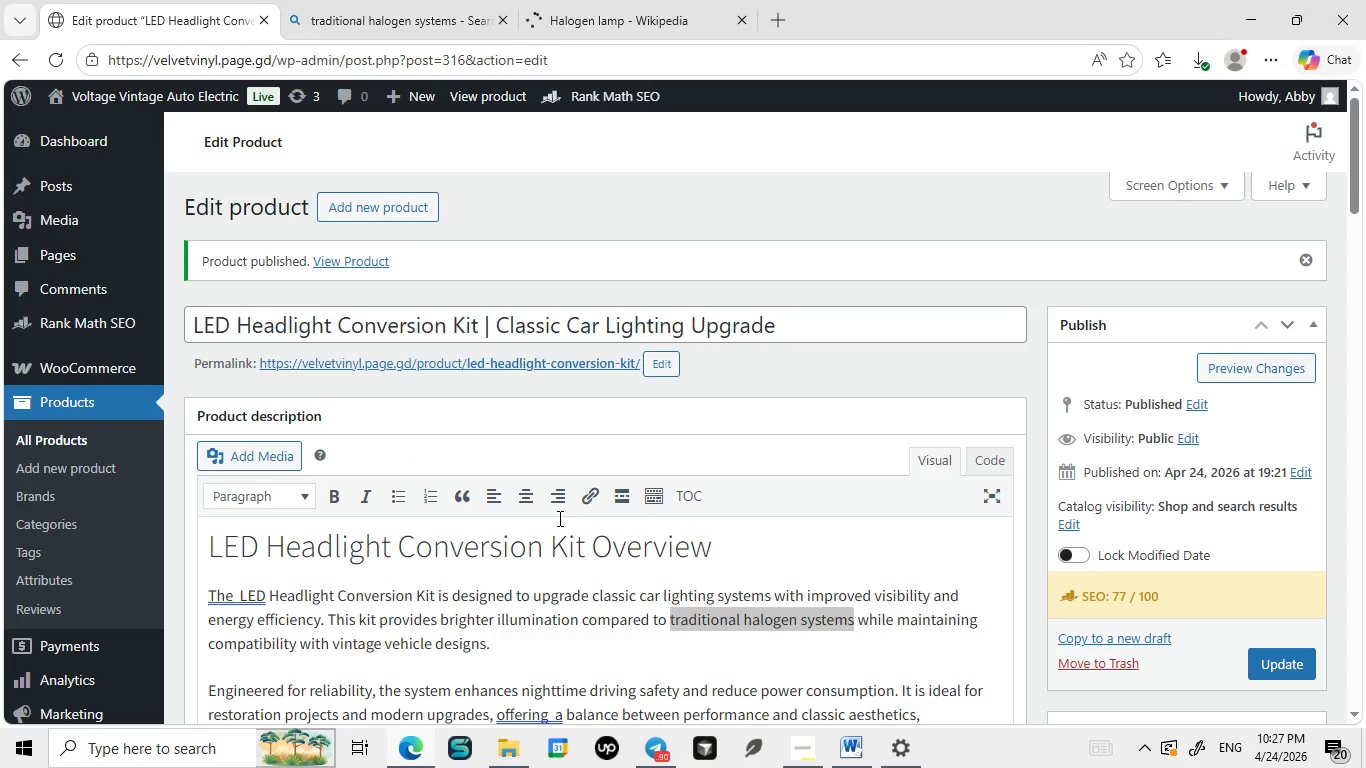 
key(Control+C)
 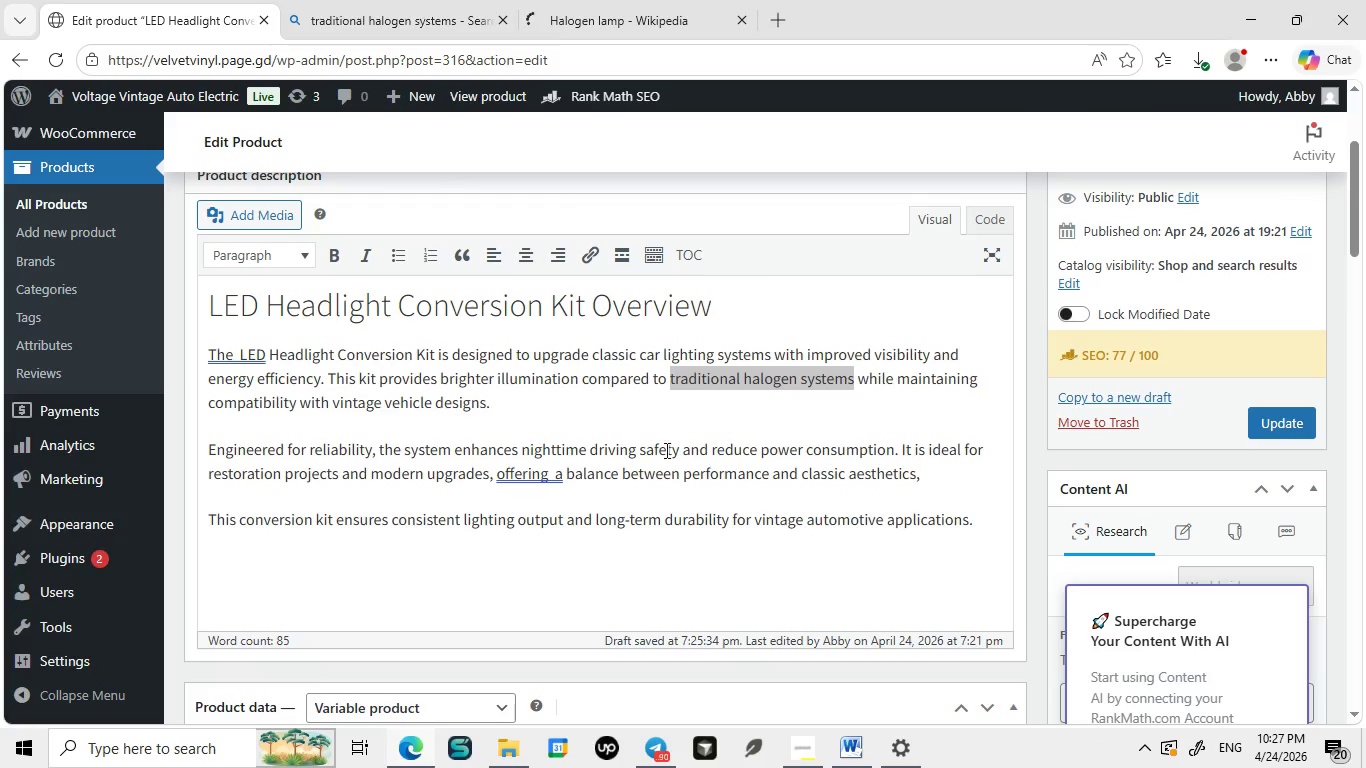 
left_click([165, 0])
 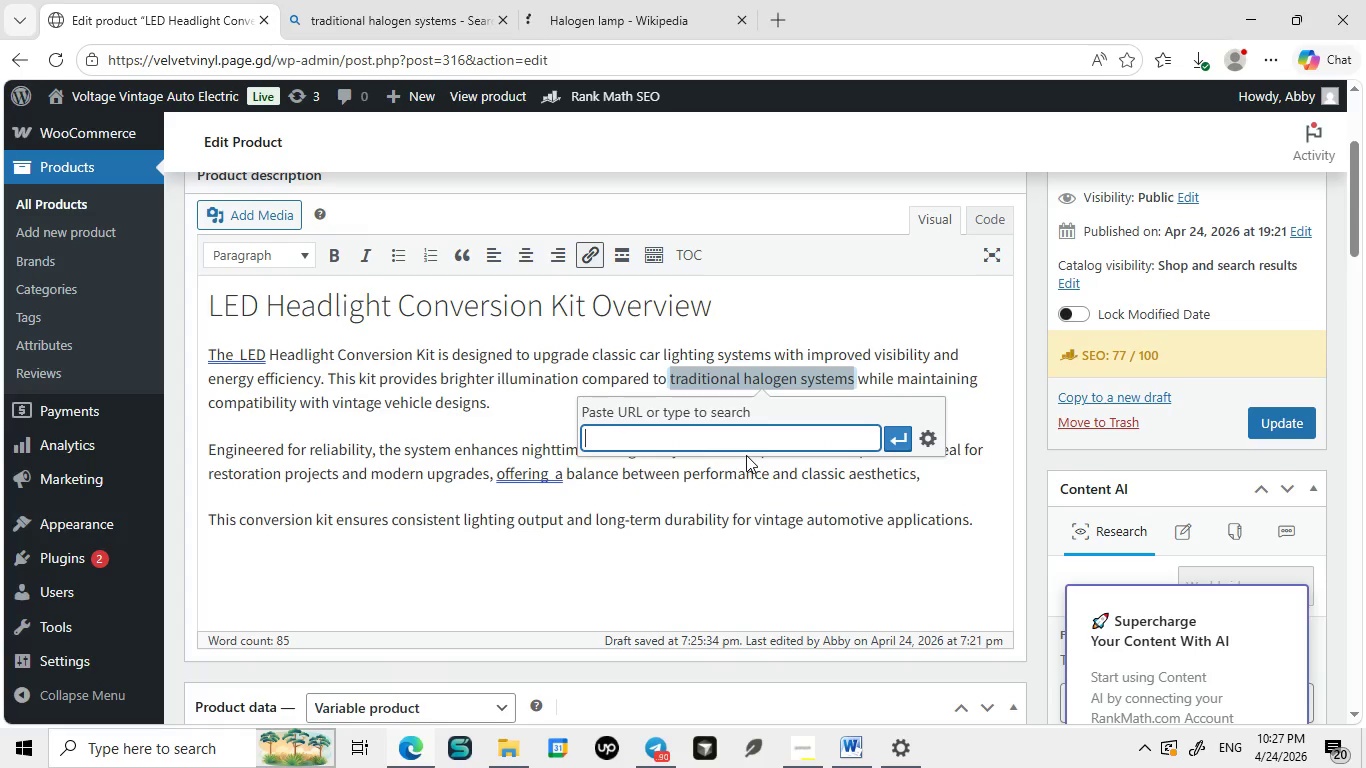 
left_click([587, 267])
 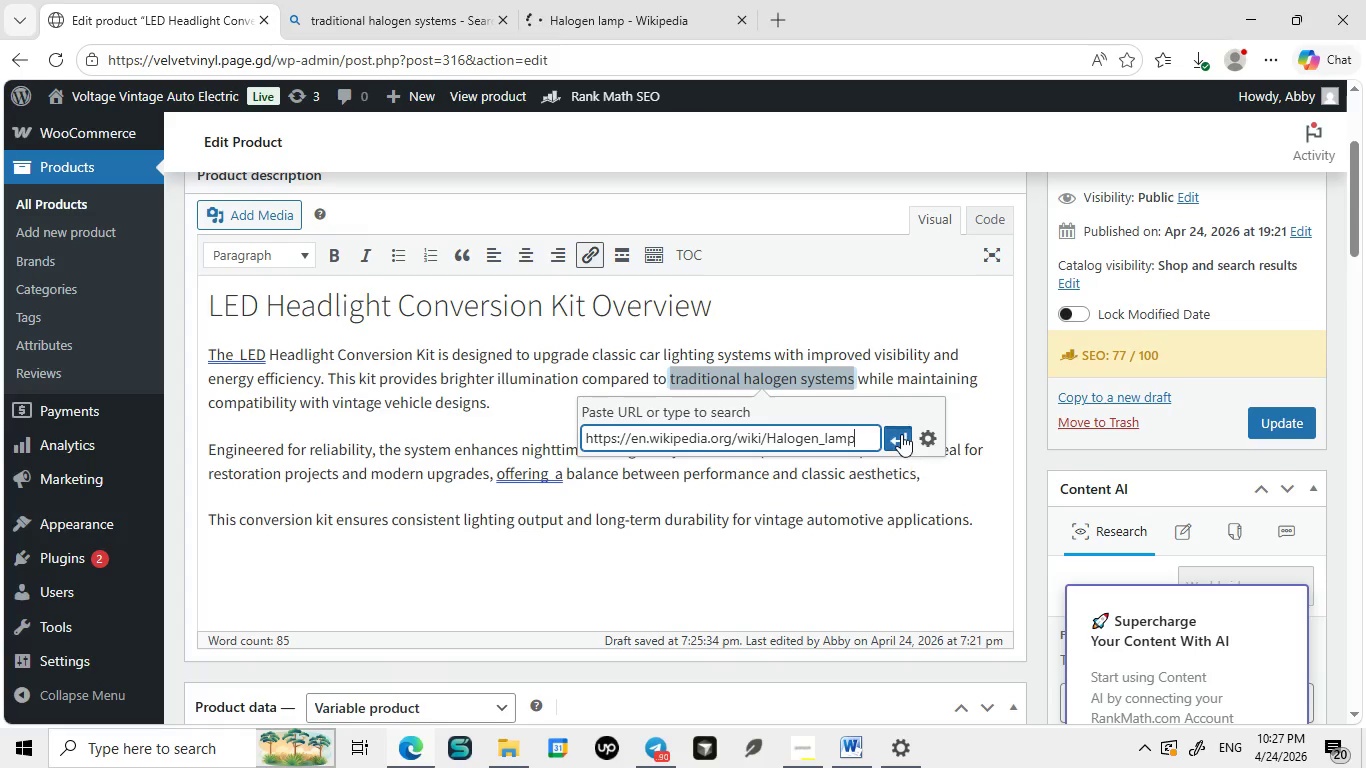 
key(Control+ControlLeft)
 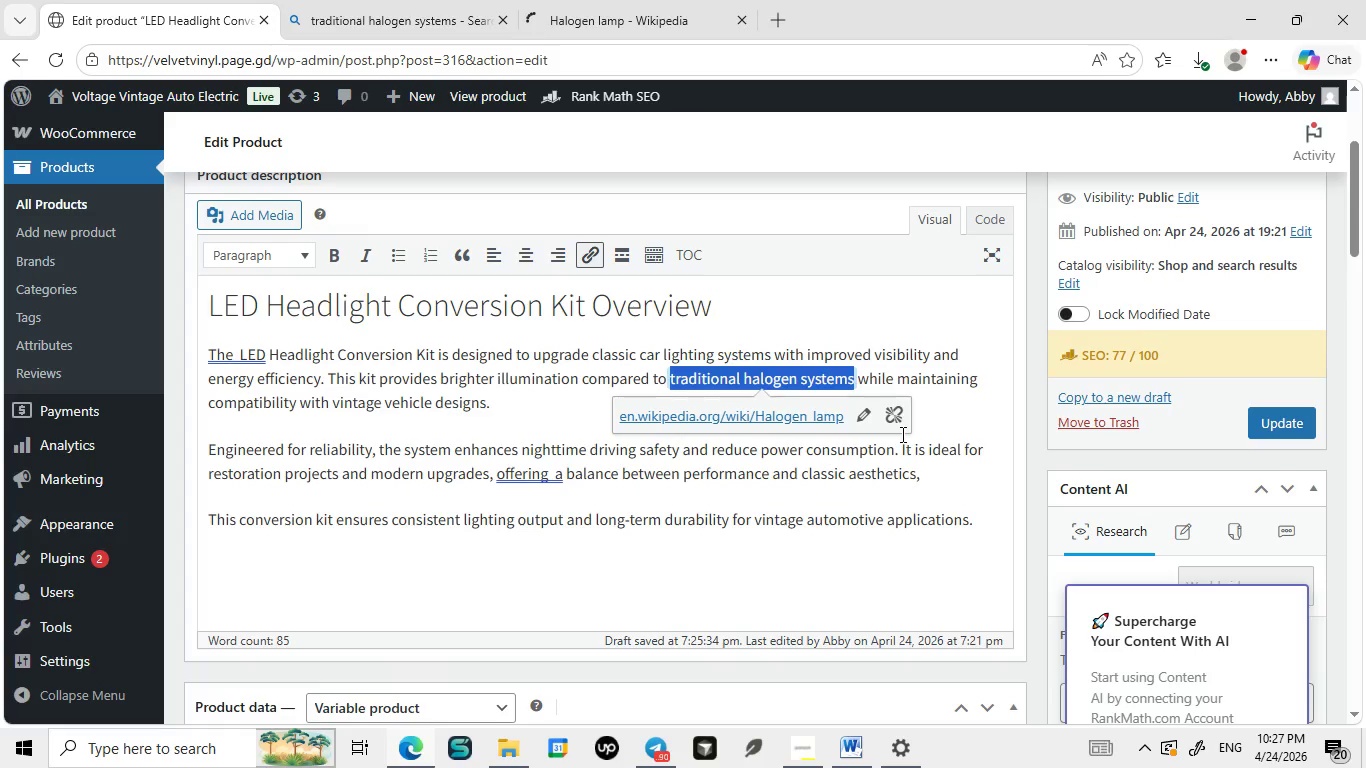 
key(Control+V)
 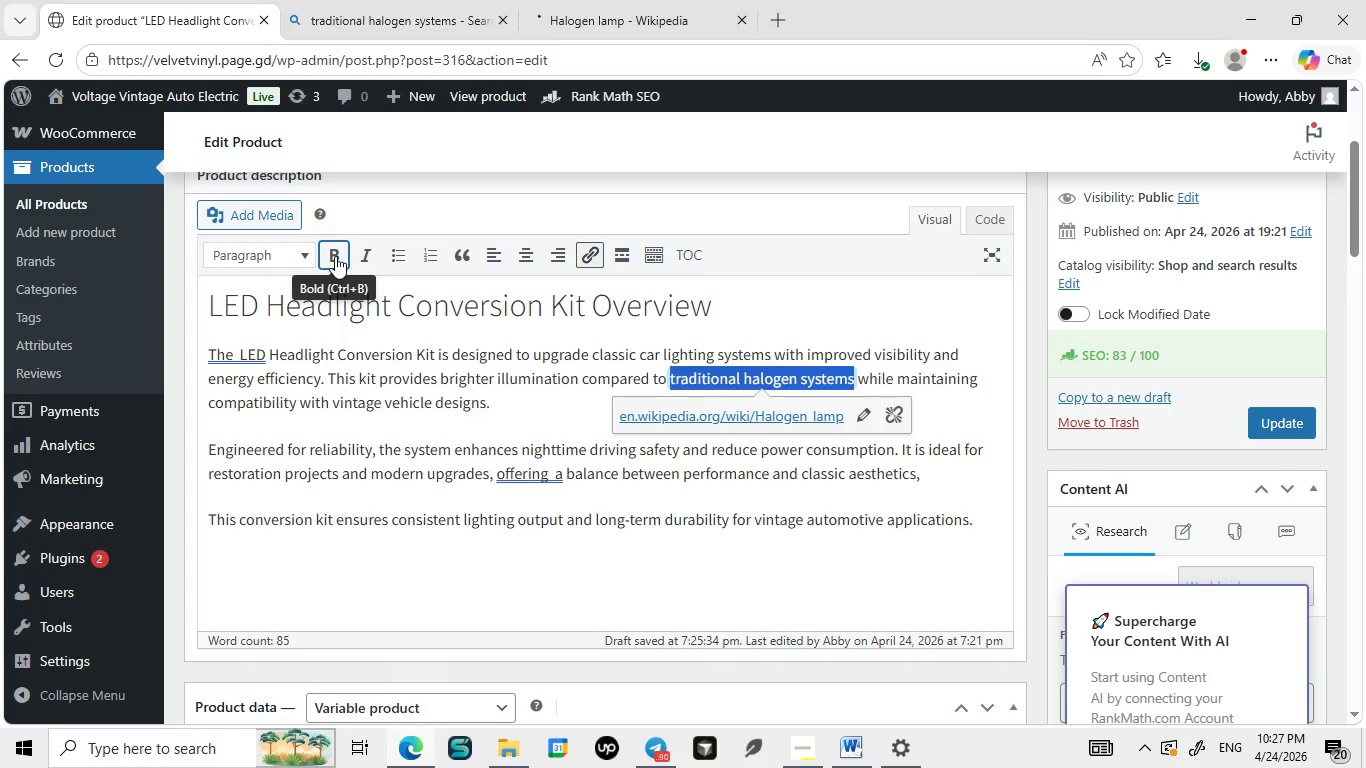 
left_click([901, 434])
 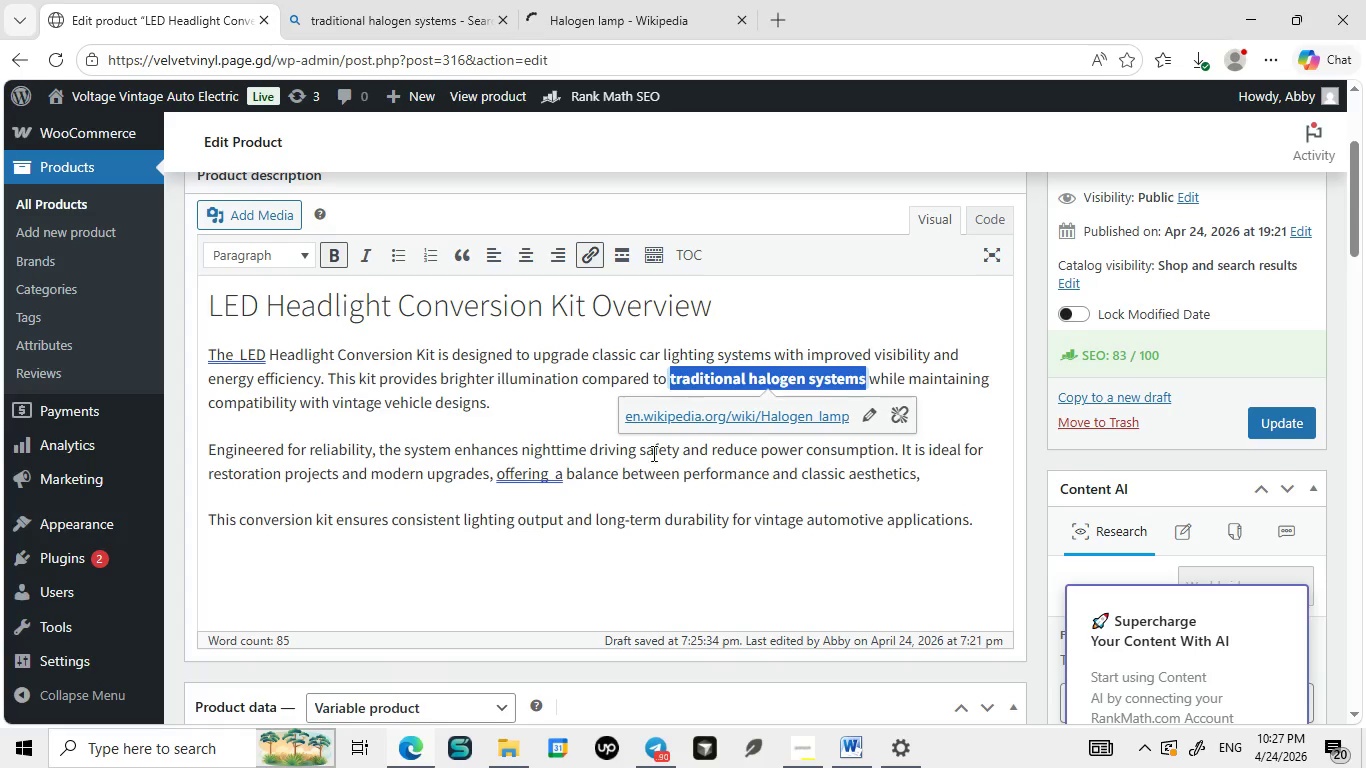 
left_click([335, 256])
 